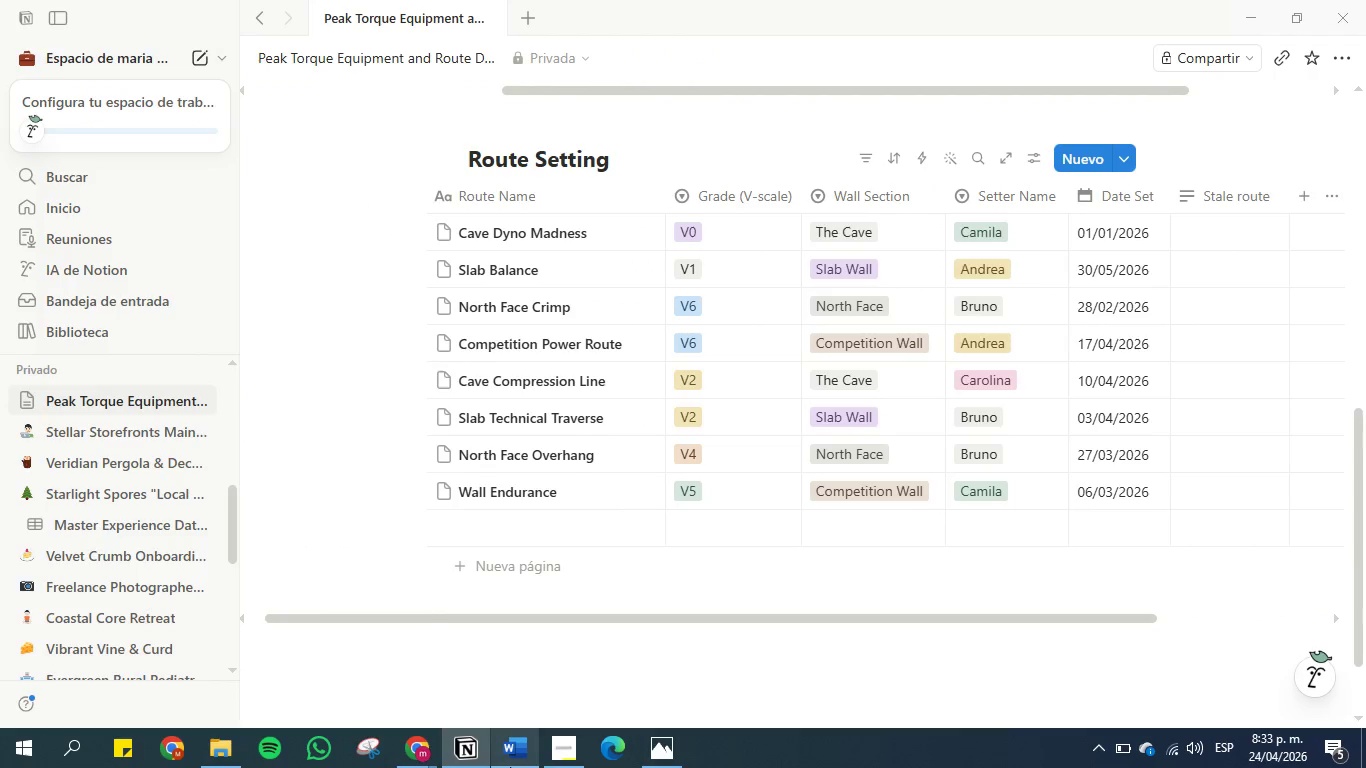 
left_click([510, 767])
 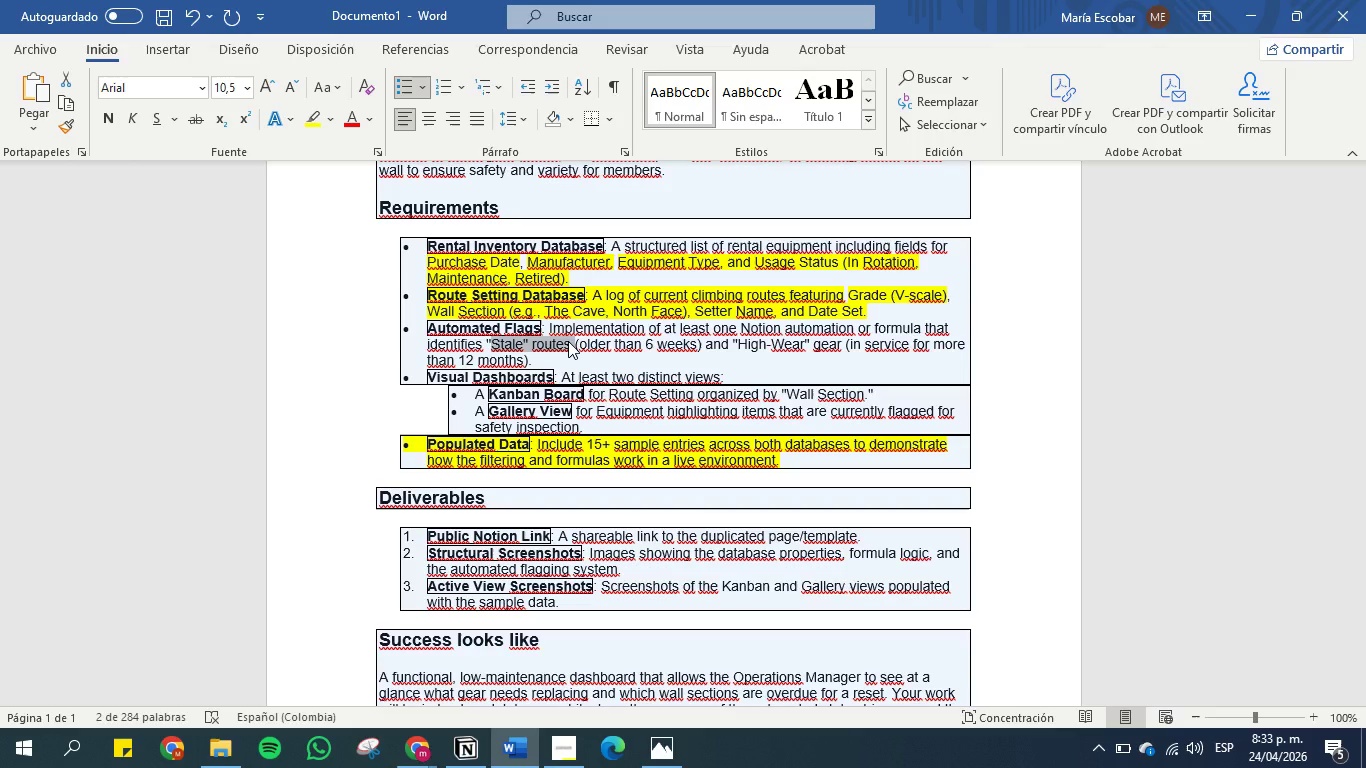 
wait(34.98)
 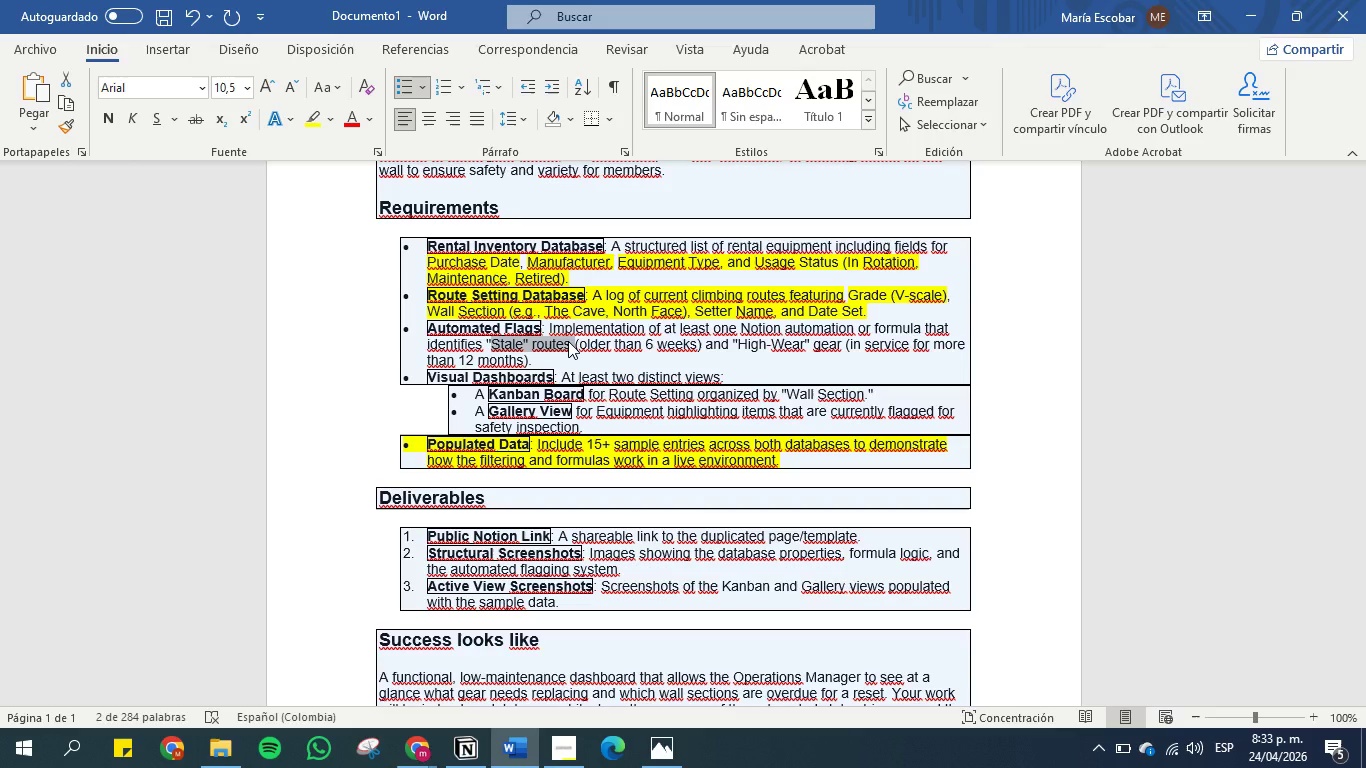 
left_click([643, 357])
 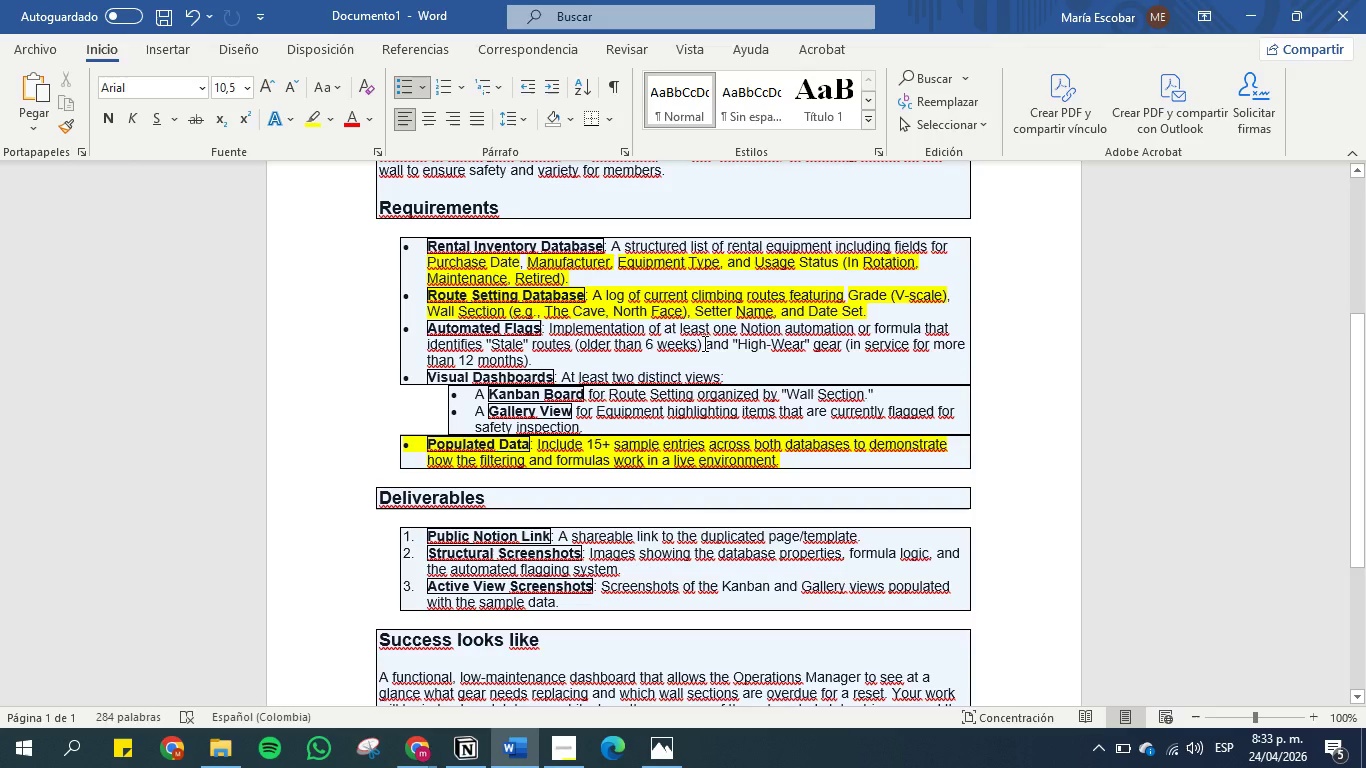 
left_click_drag(start_coordinate=[703, 343], to_coordinate=[485, 343])
 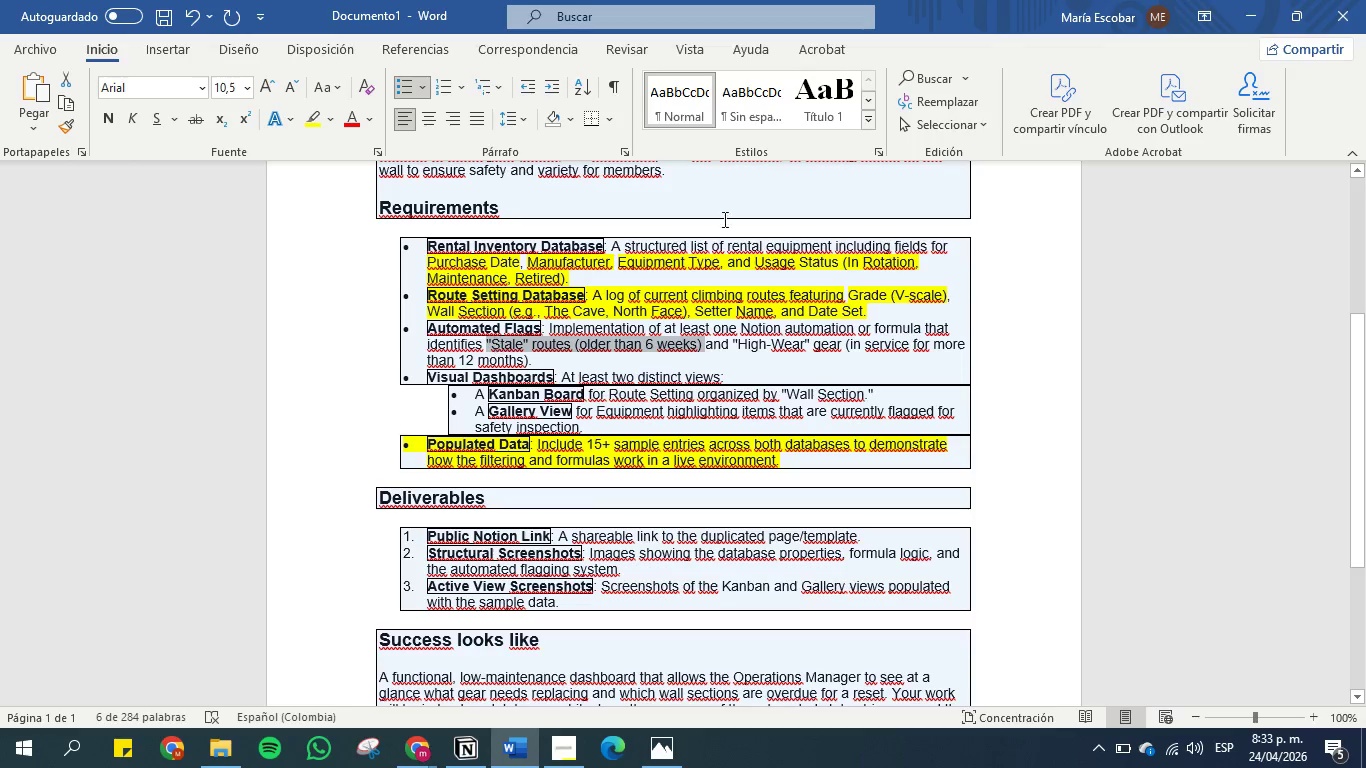 
key(Control+C)
 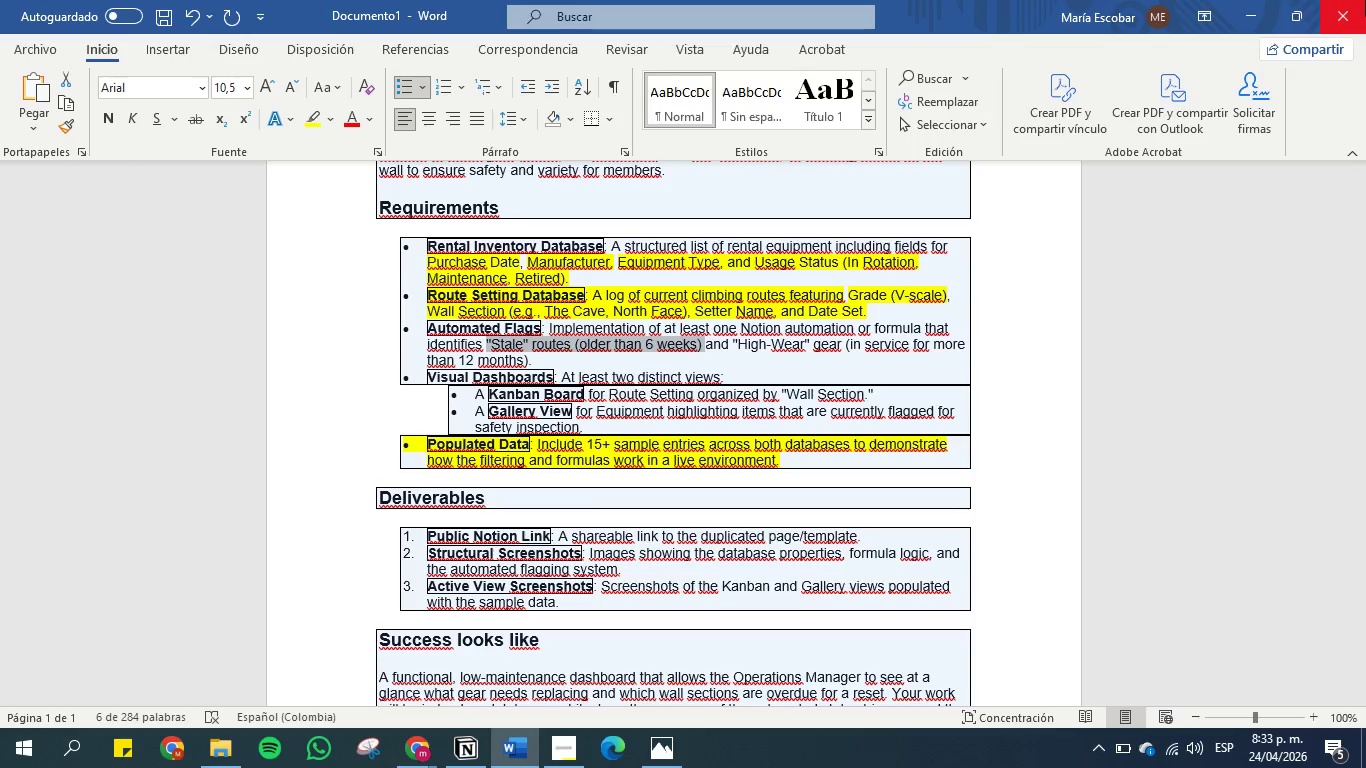 
left_click([1244, 9])
 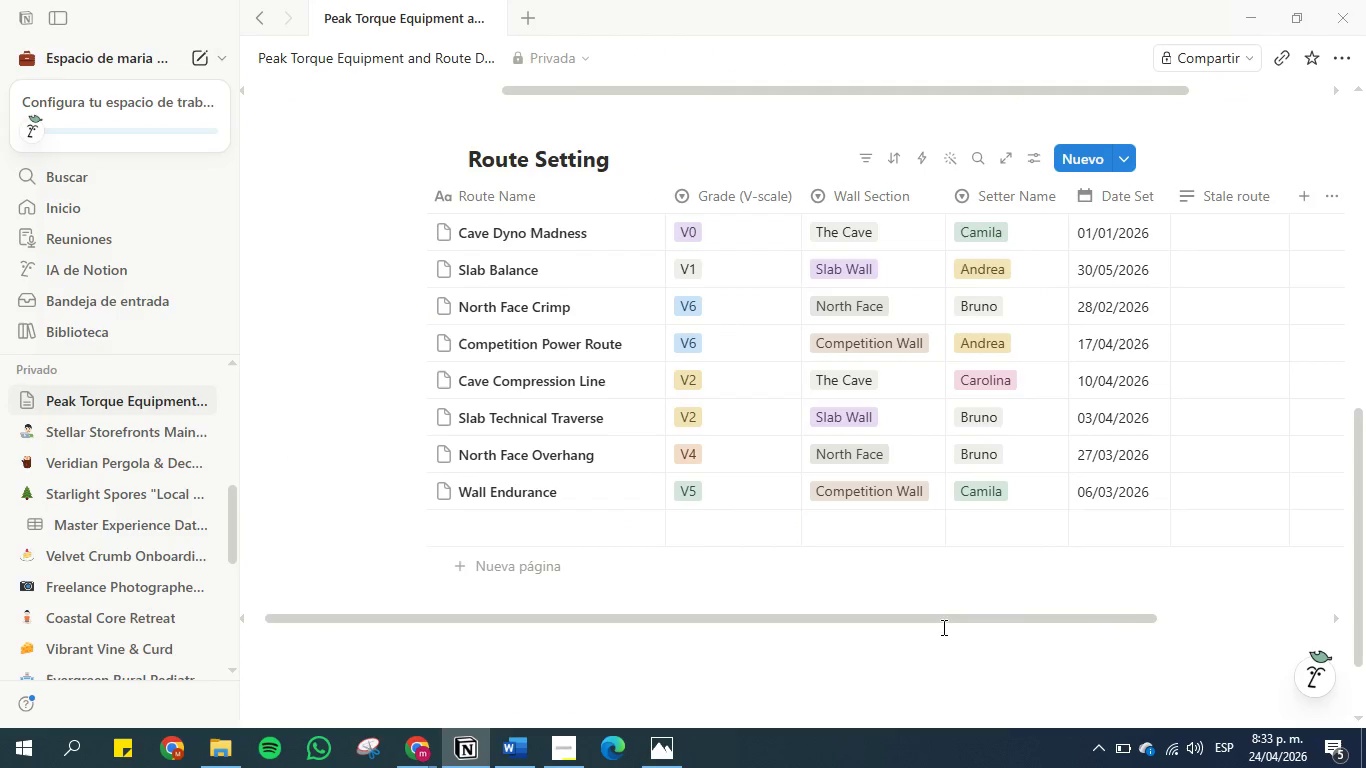 
left_click_drag(start_coordinate=[939, 618], to_coordinate=[1032, 611])
 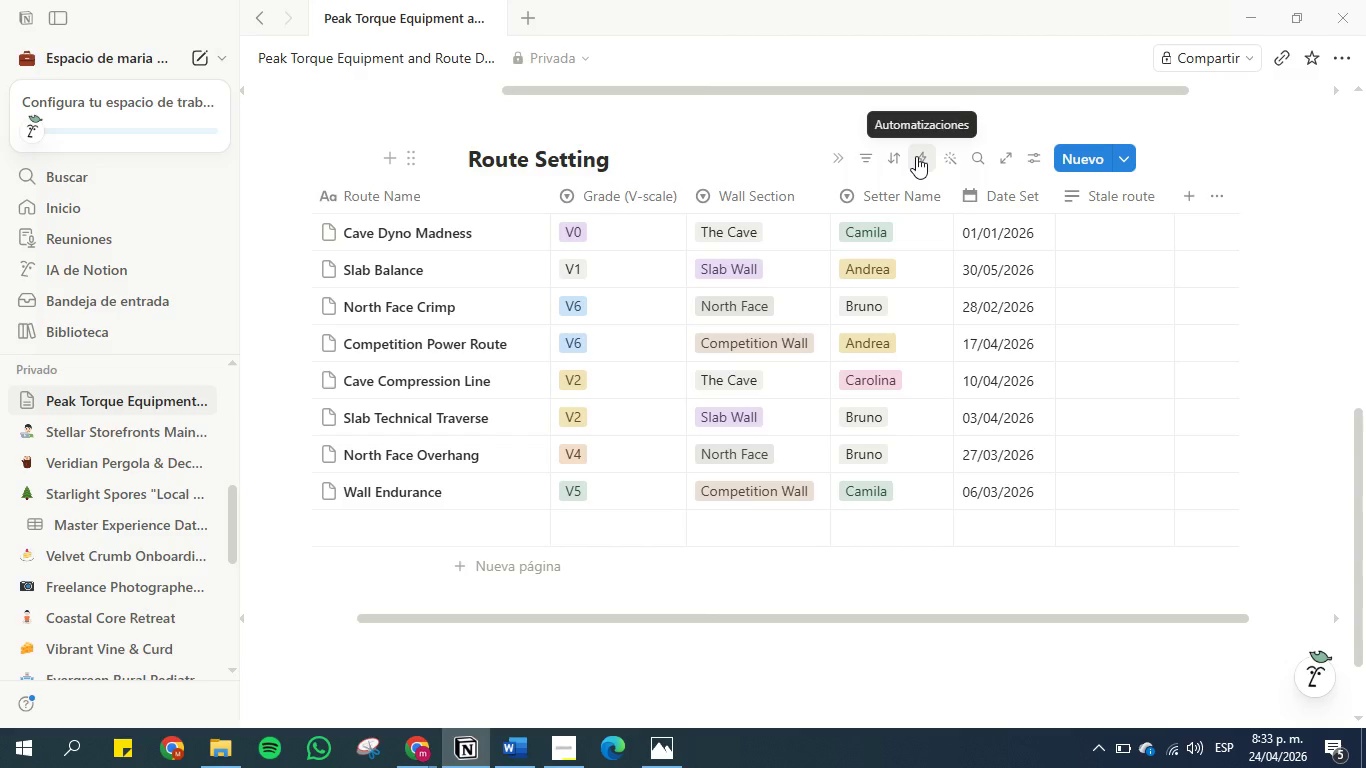 
left_click([916, 156])
 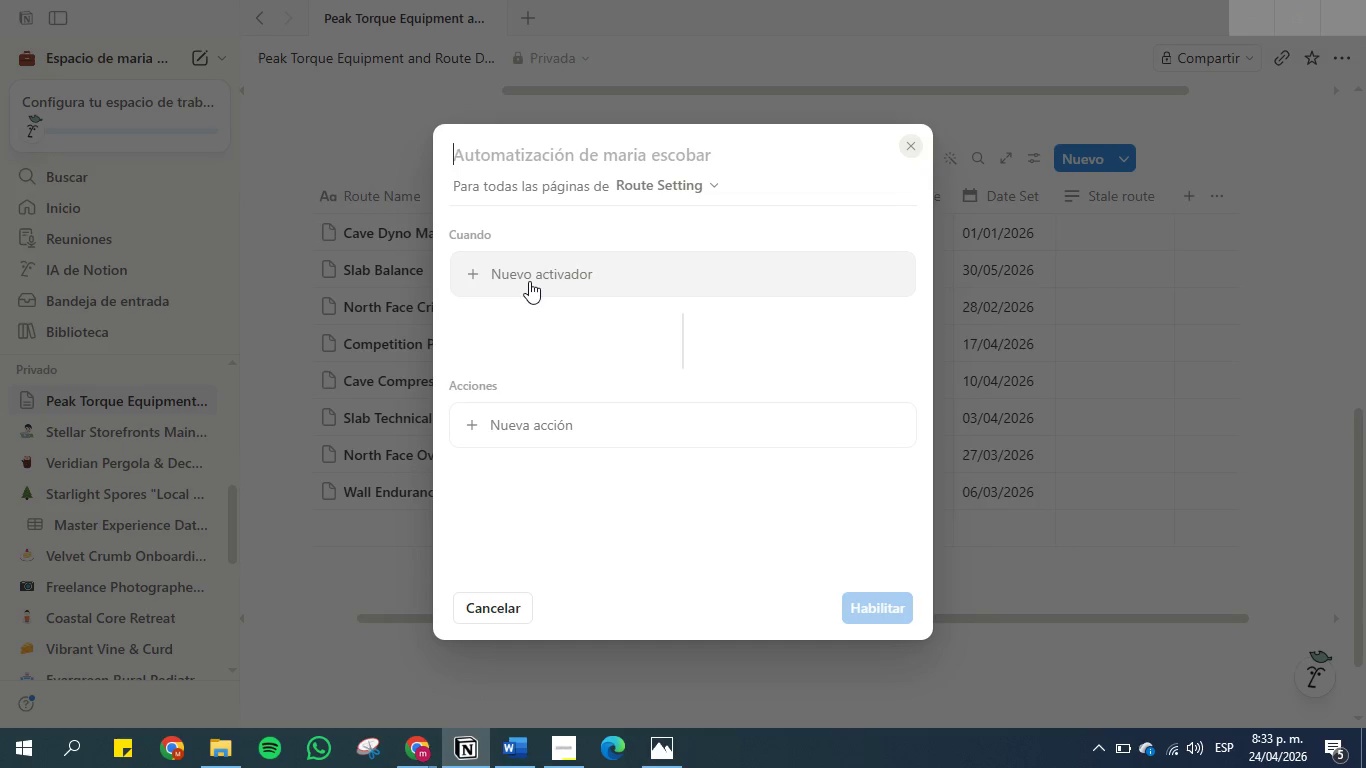 
wait(6.86)
 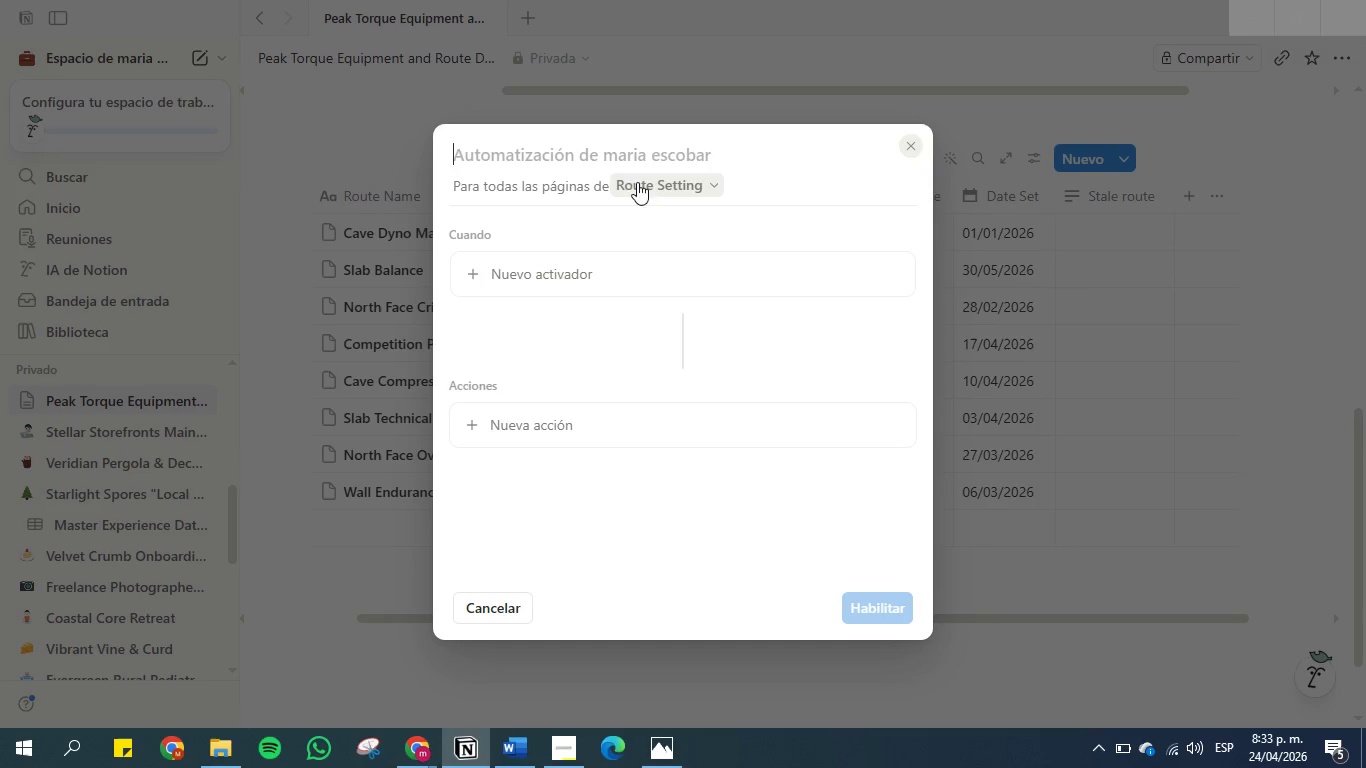 
left_click([529, 281])
 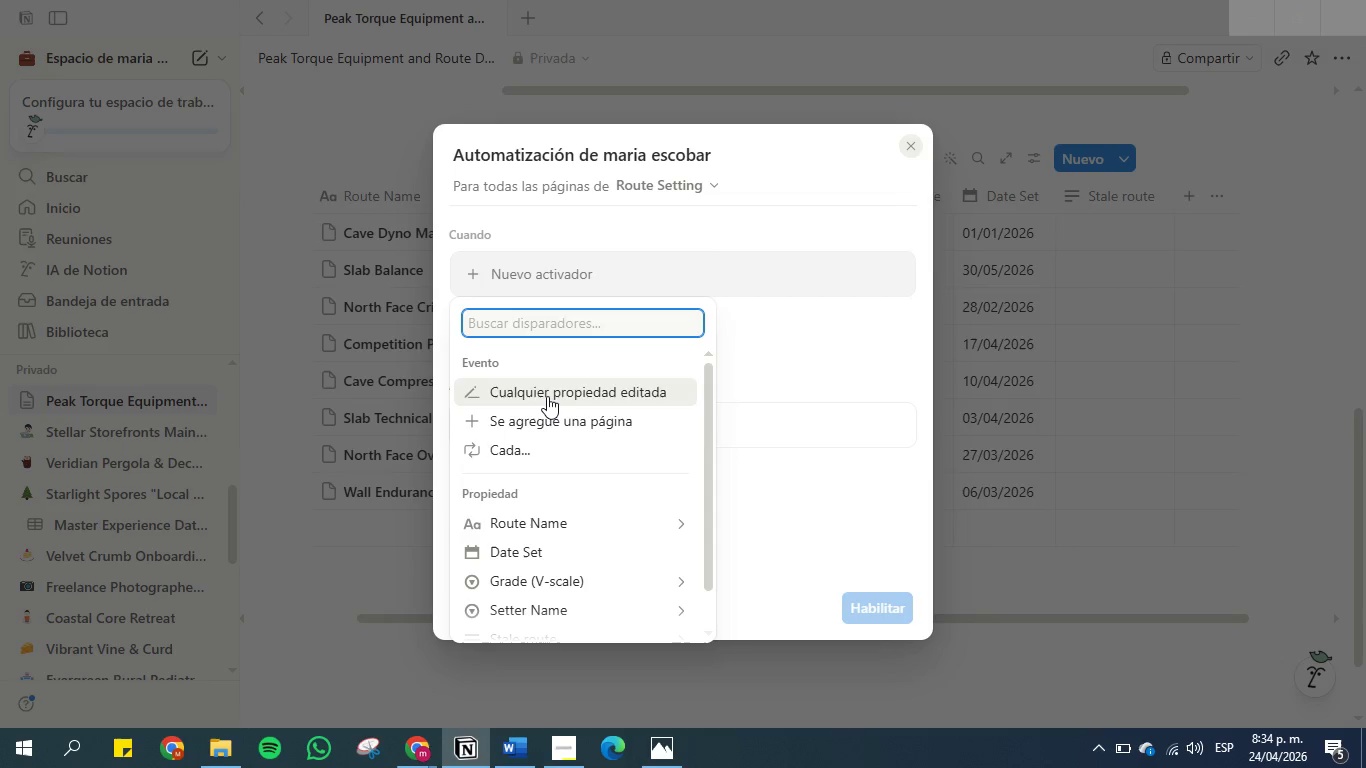 
wait(5.62)
 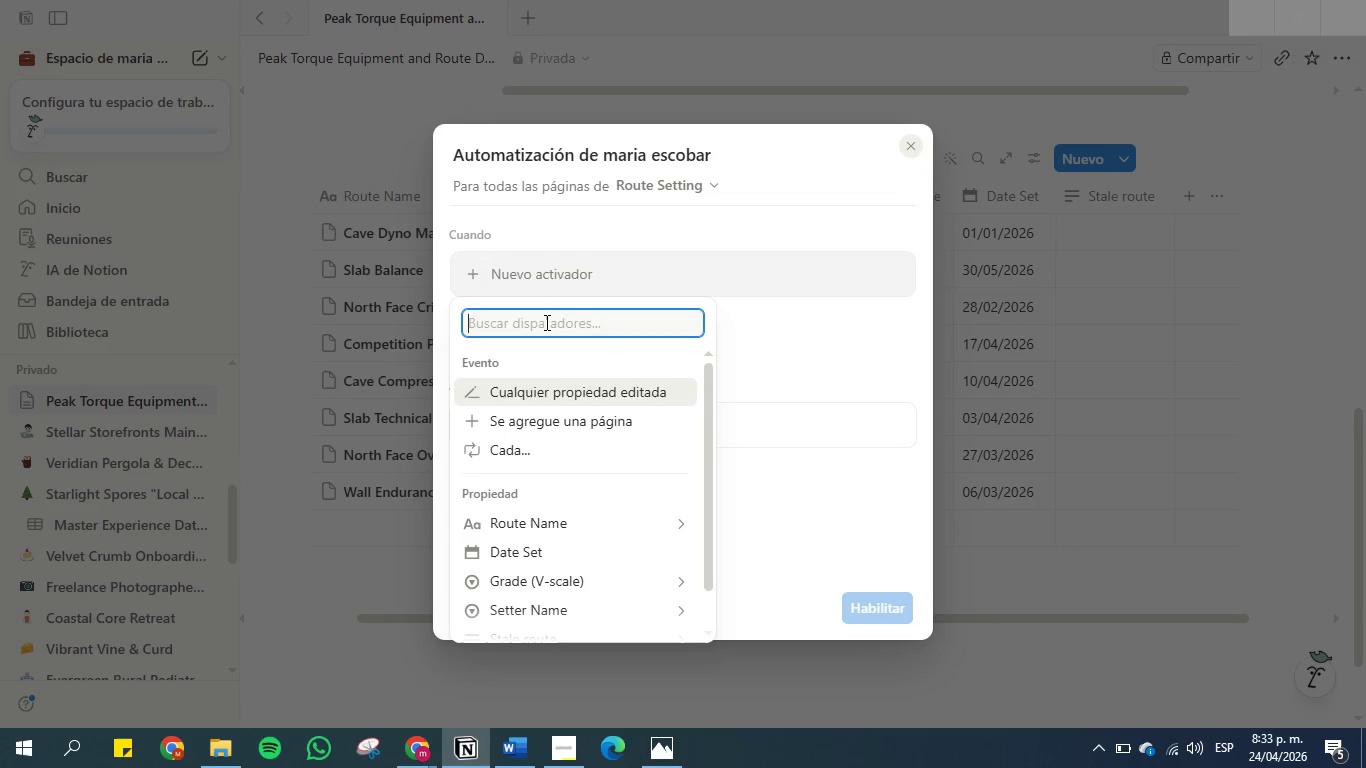 
left_click([549, 555])
 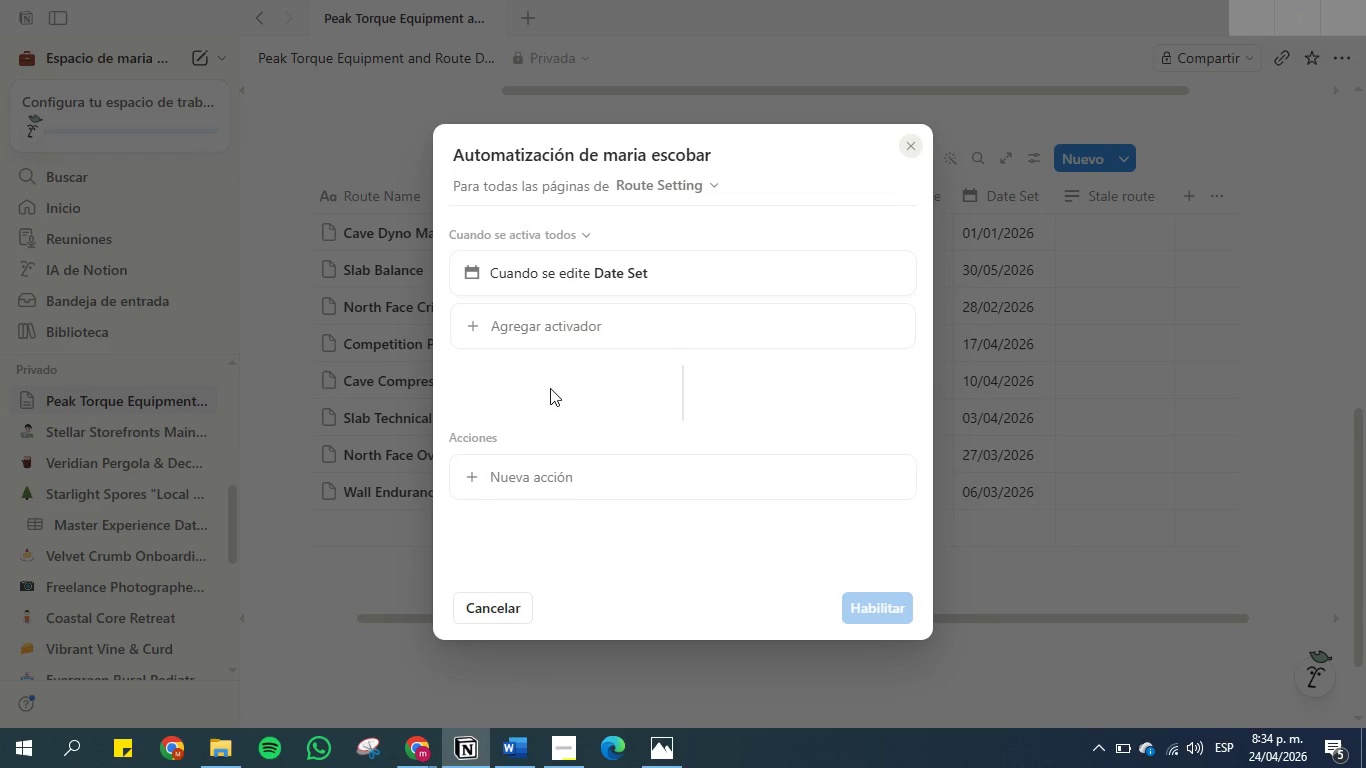 
mouse_move([532, 313])
 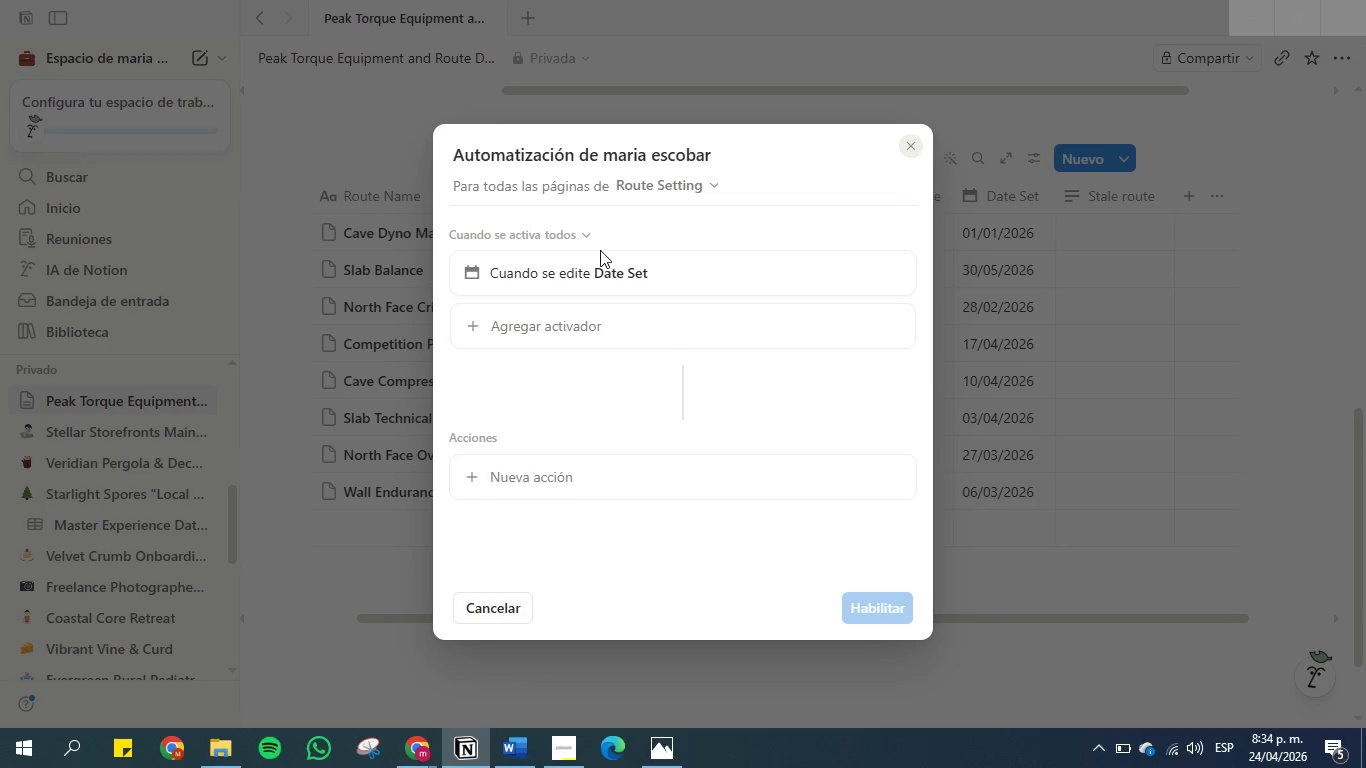 
left_click([609, 266])
 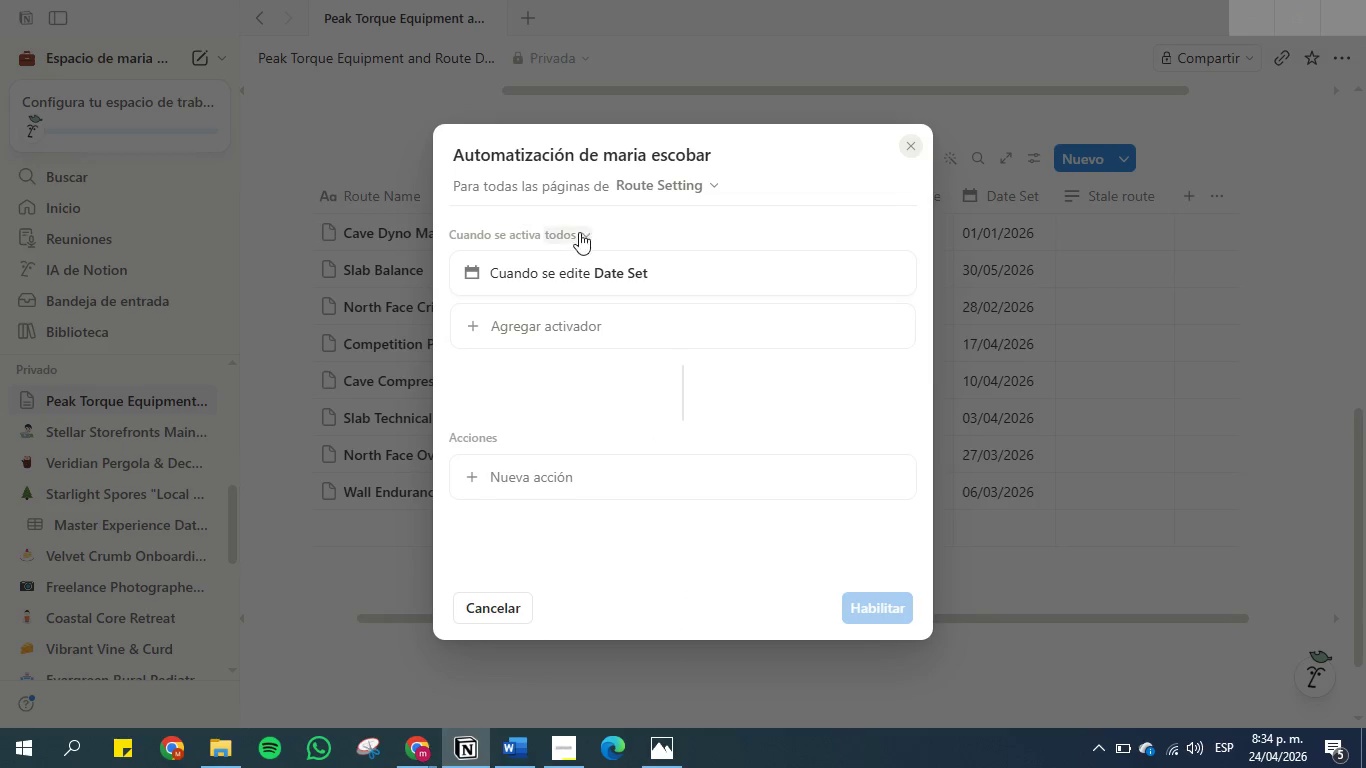 
left_click([579, 232])
 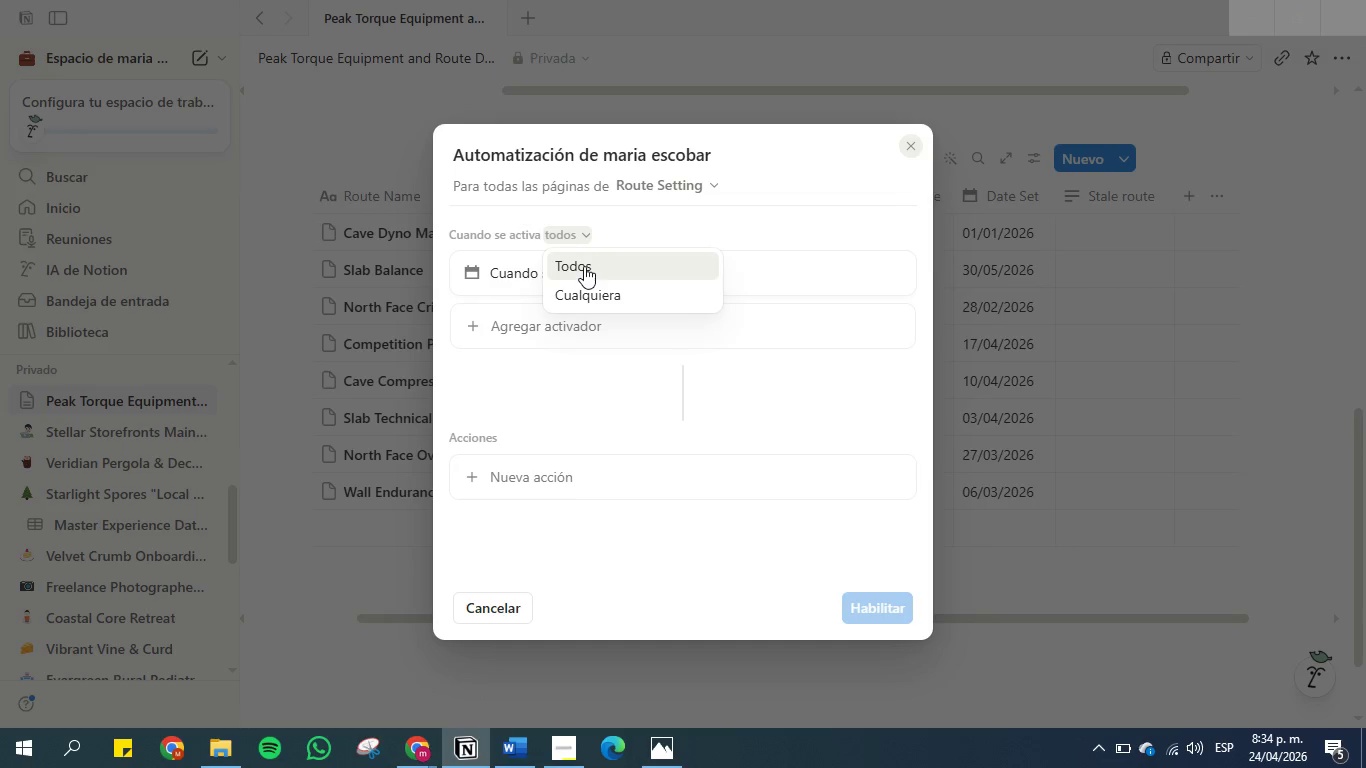 
left_click([545, 363])
 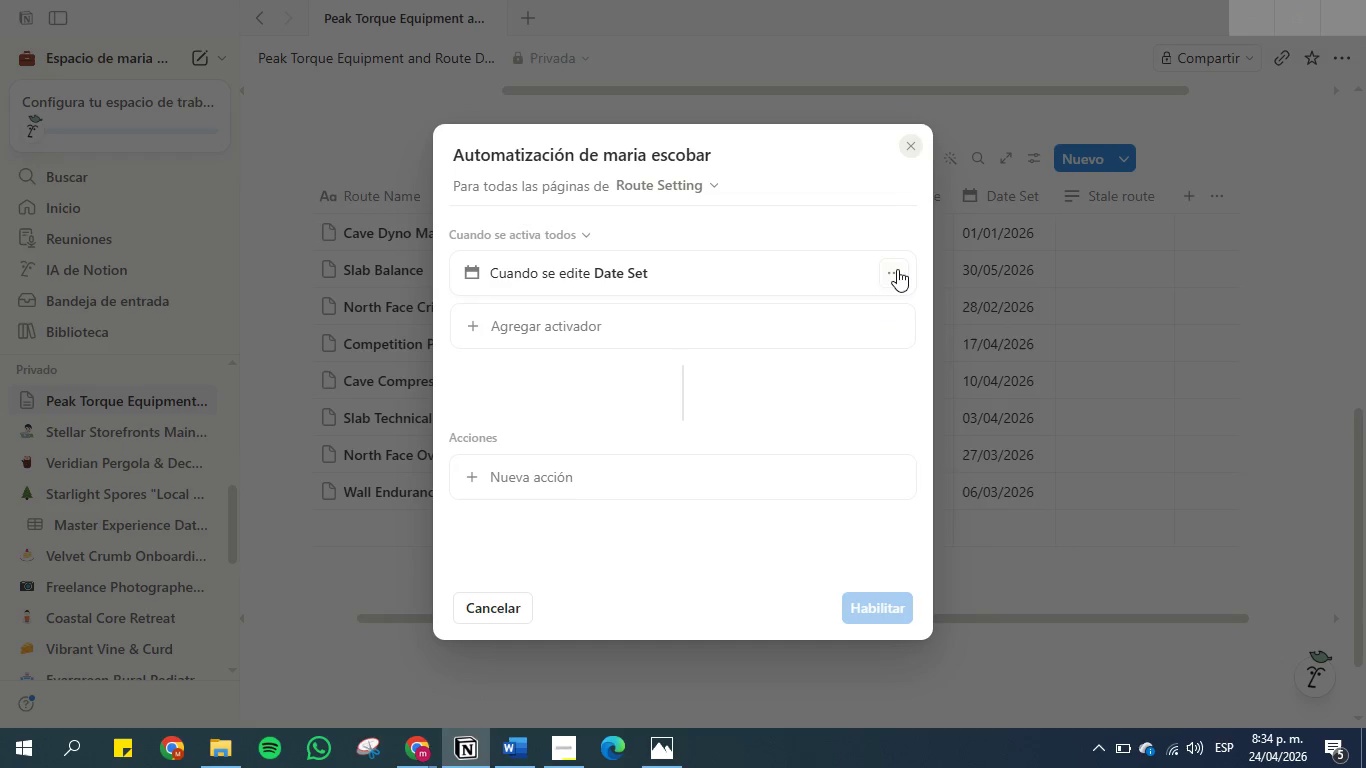 
left_click([898, 269])
 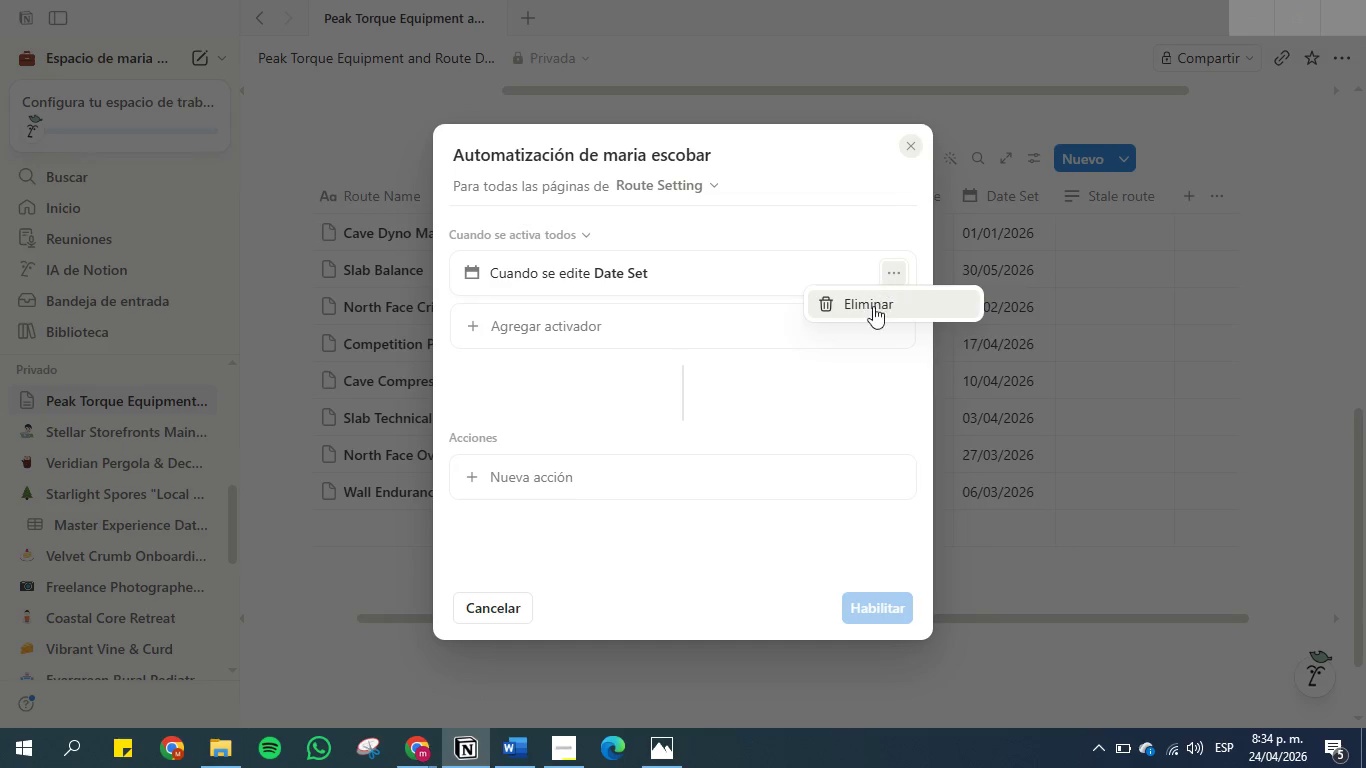 
left_click([873, 307])
 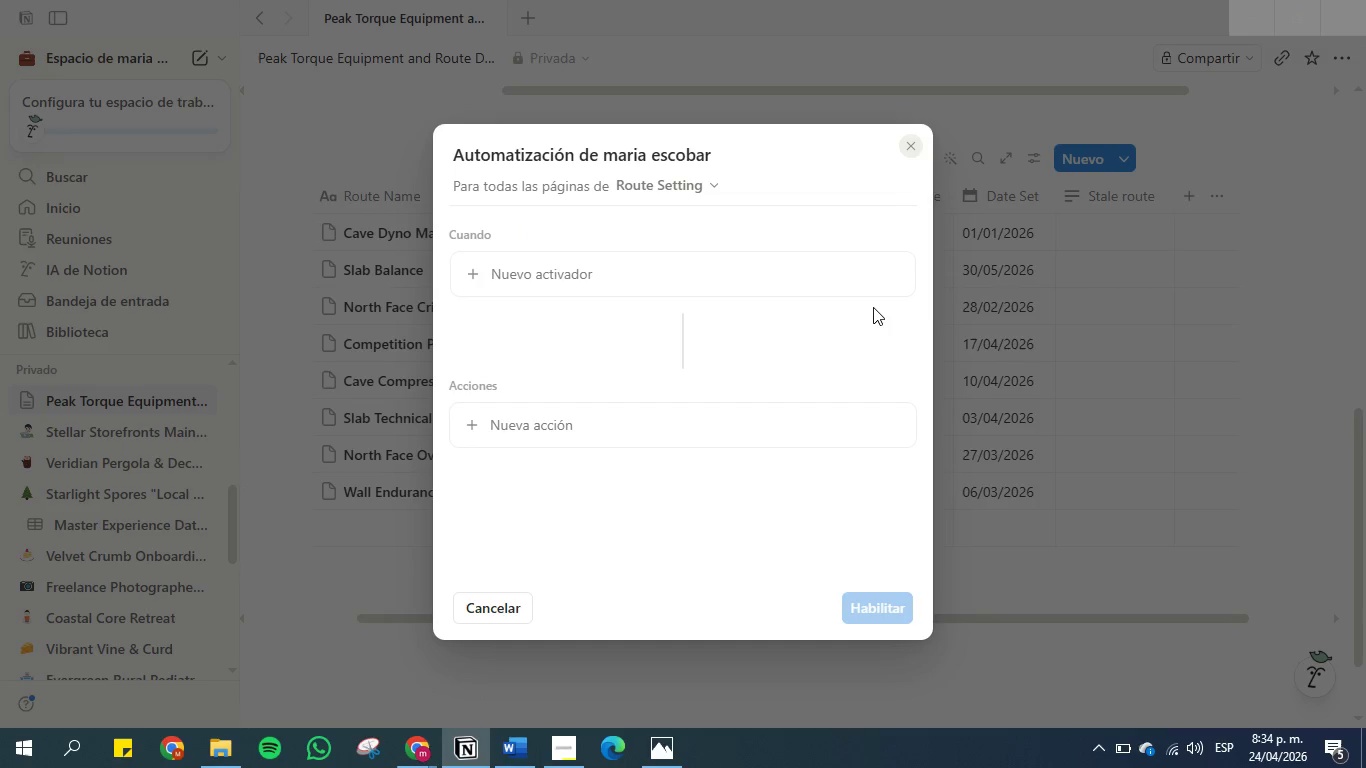 
left_click([484, 262])
 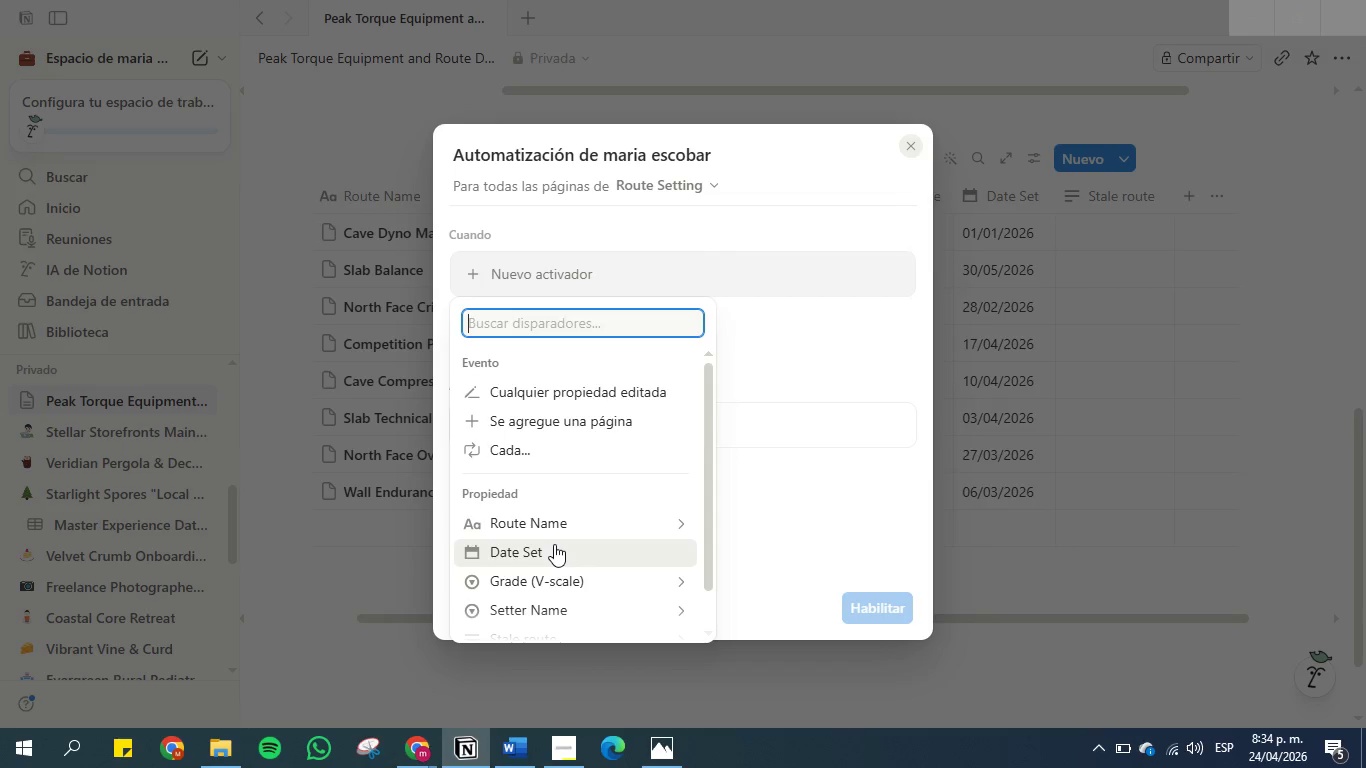 
wait(6.66)
 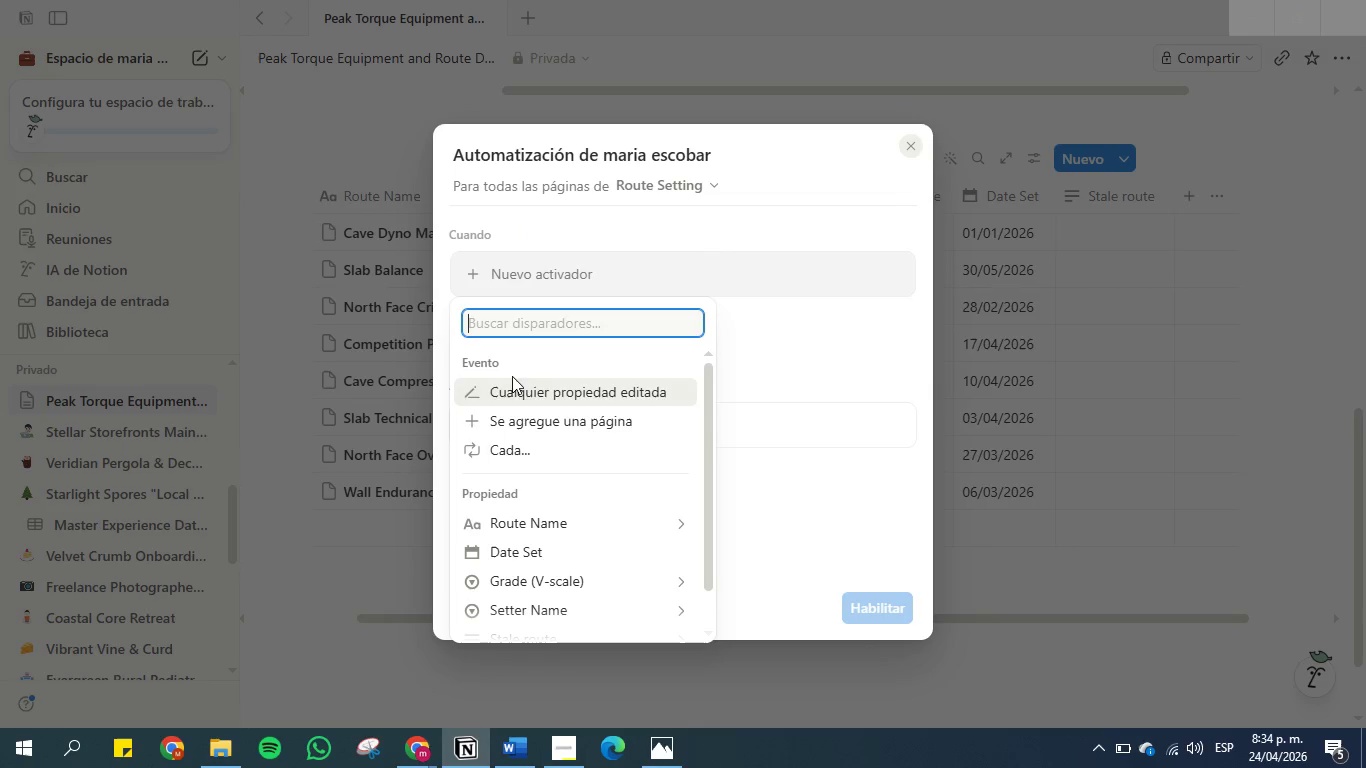 
left_click([554, 544])
 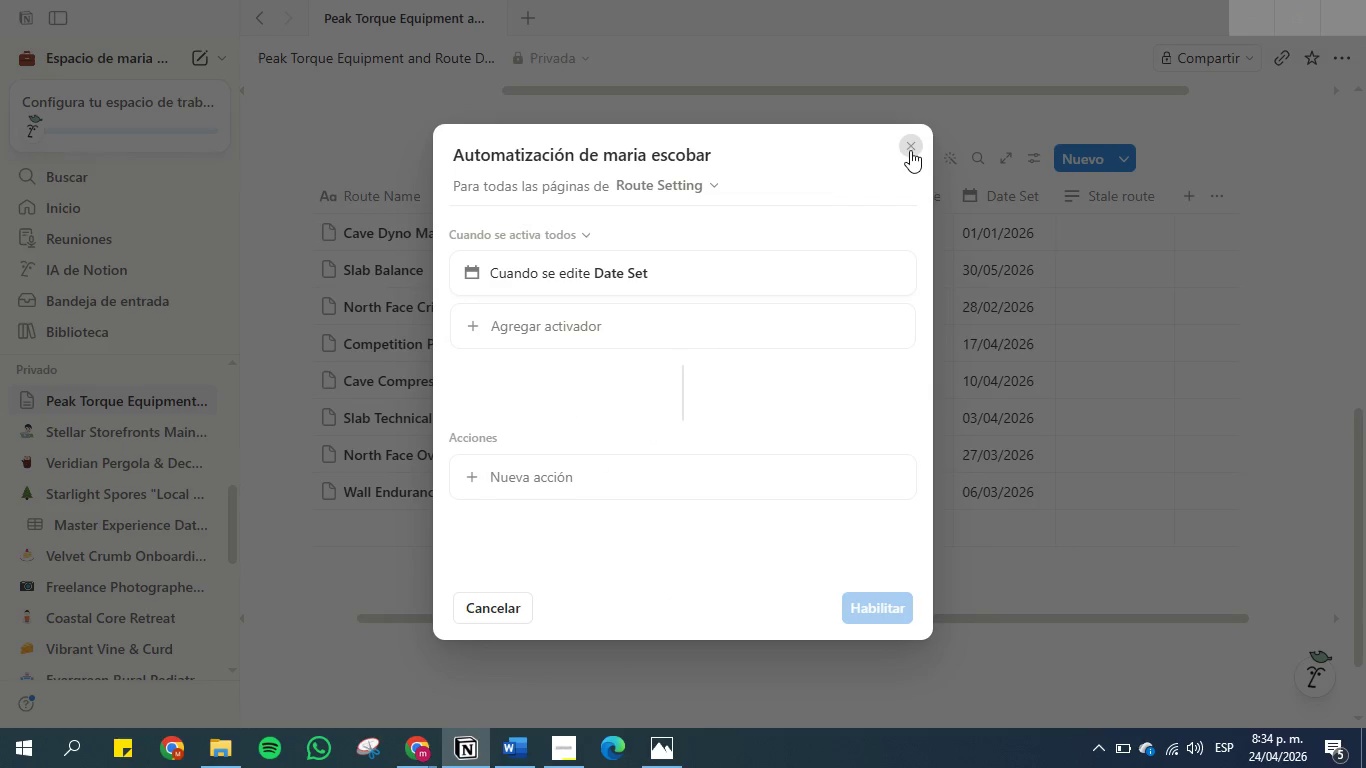 
left_click([708, 411])
 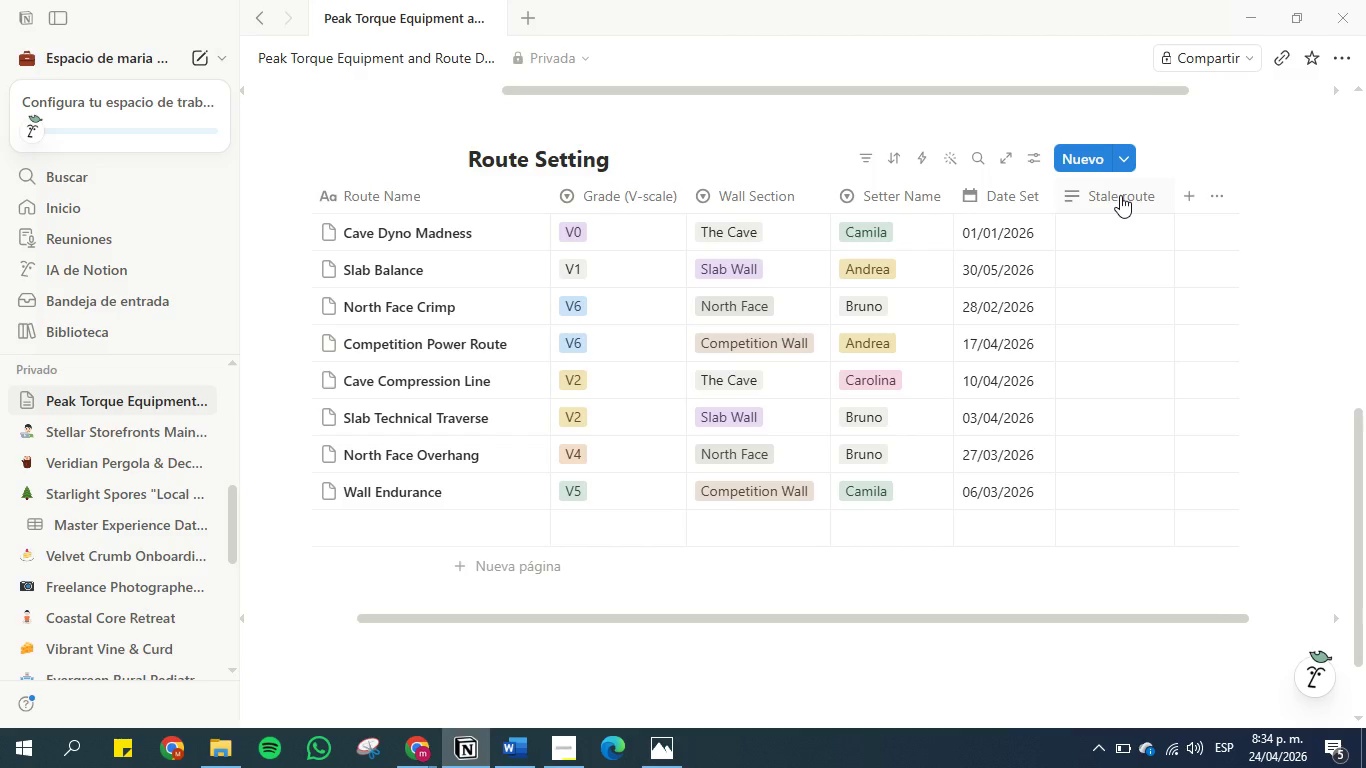 
left_click([1119, 195])
 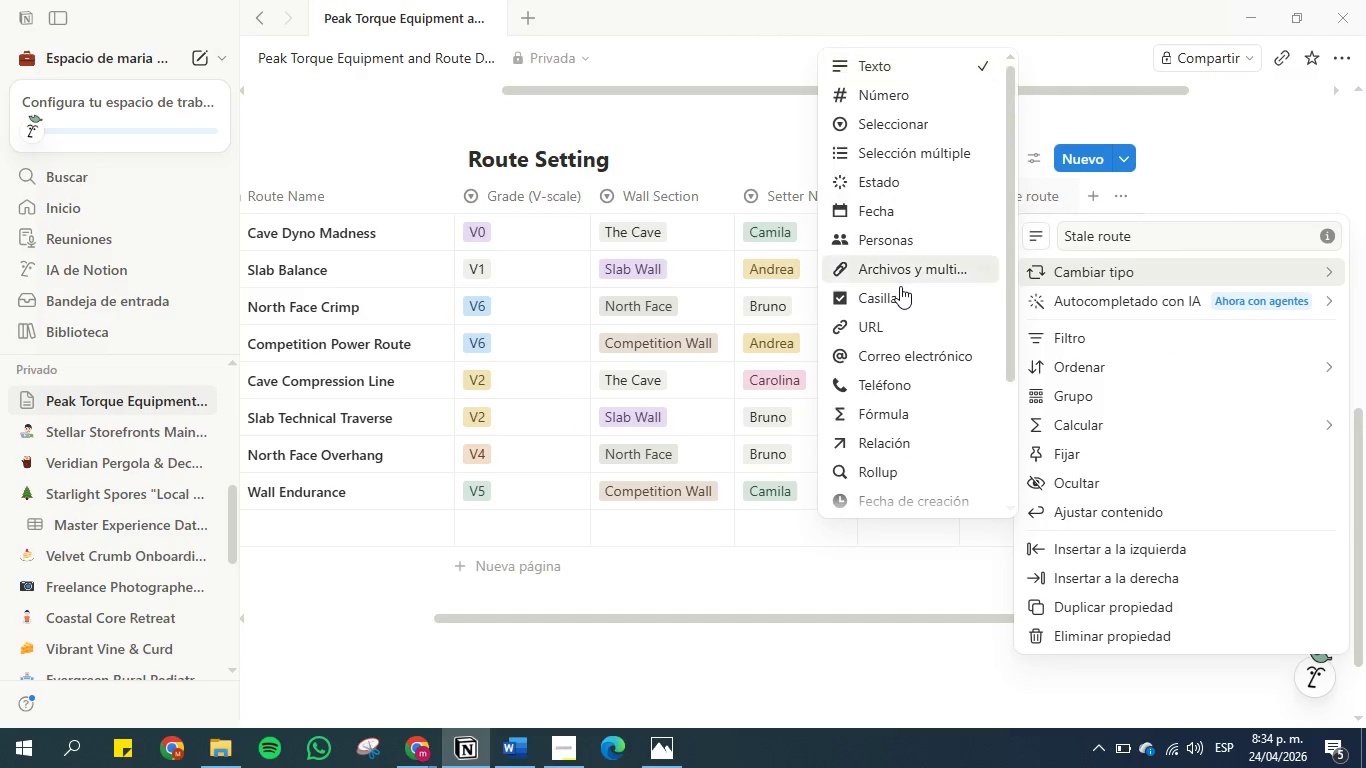 
left_click([893, 416])
 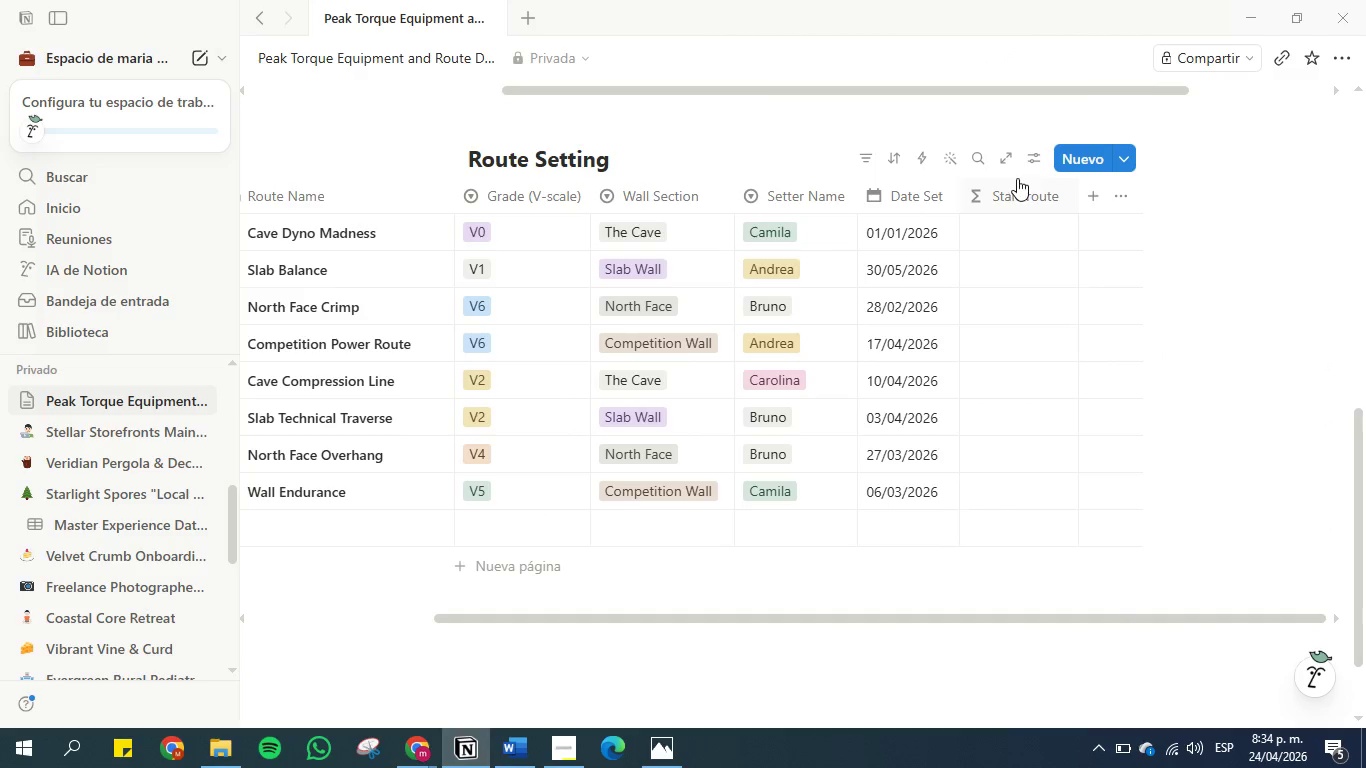 
left_click([1012, 193])
 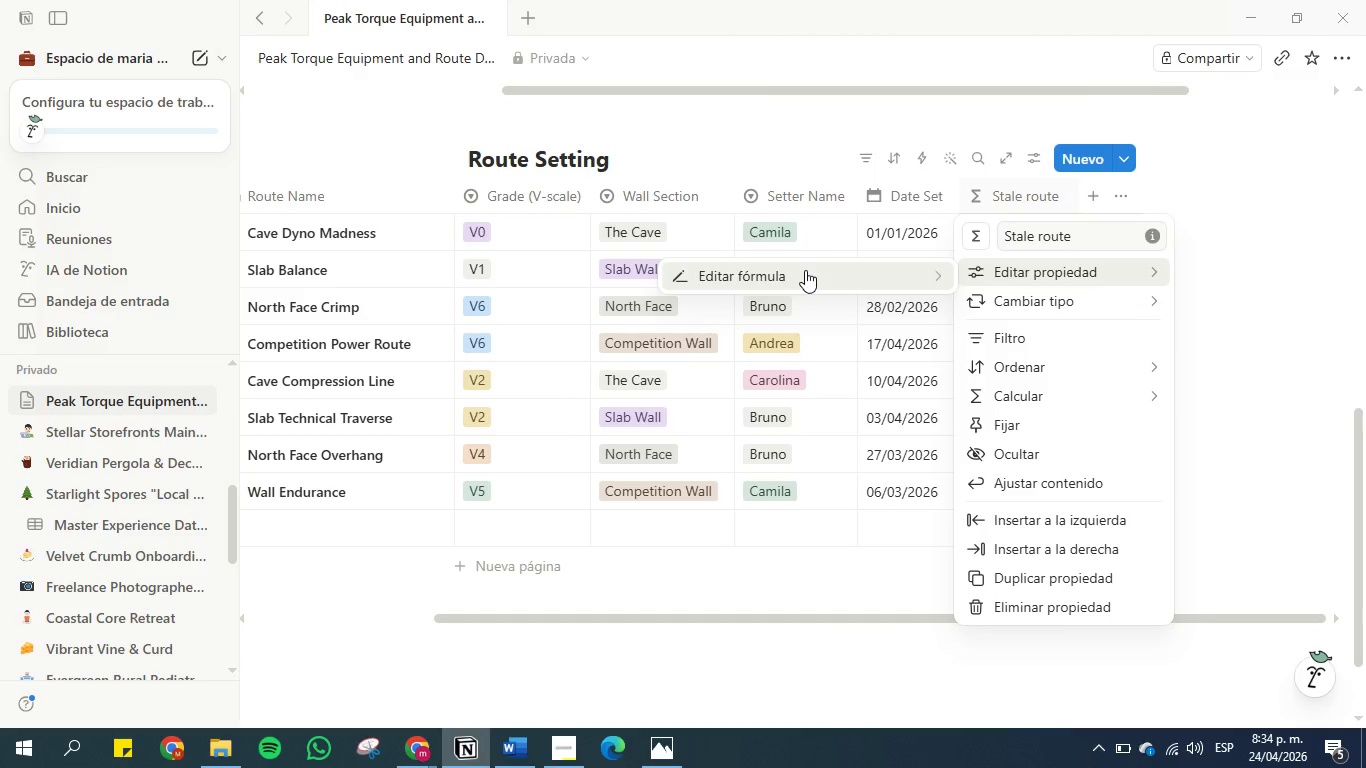 
left_click([805, 270])
 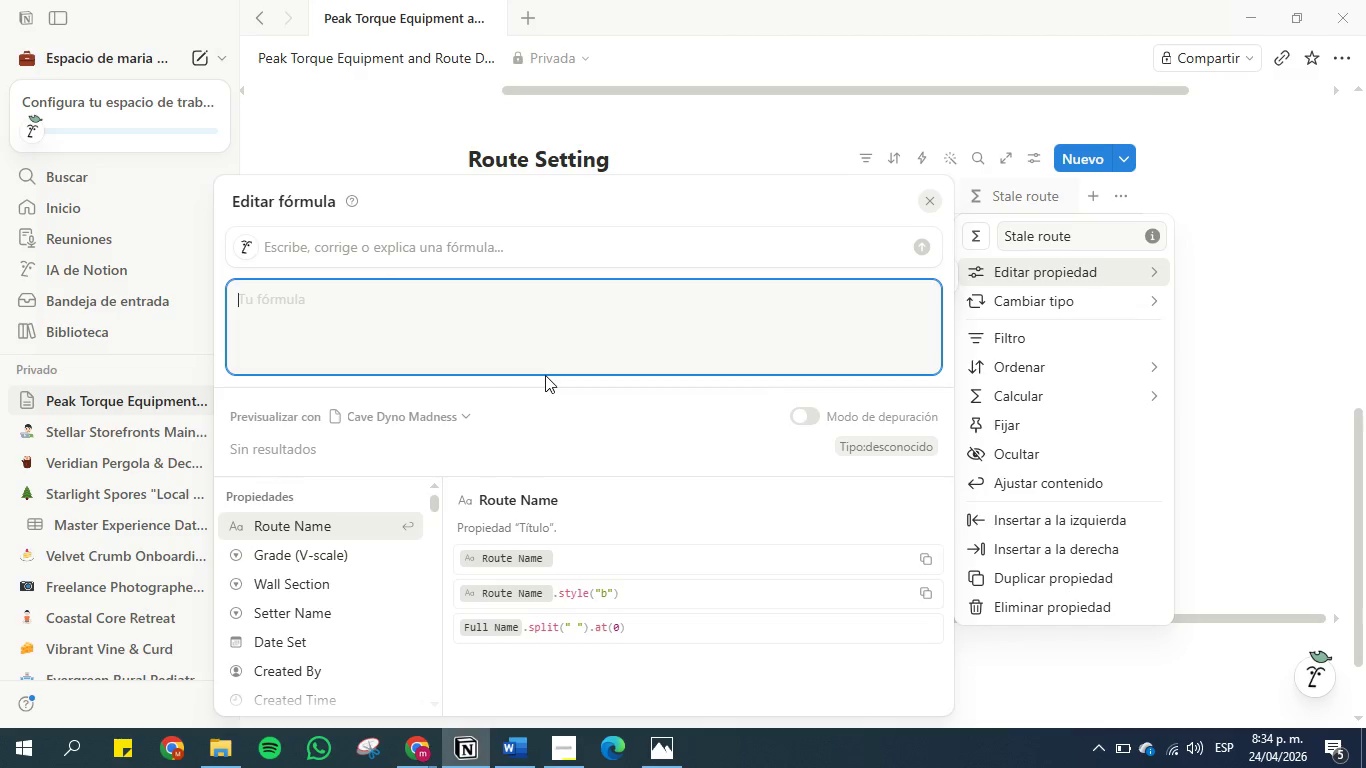 
wait(5.23)
 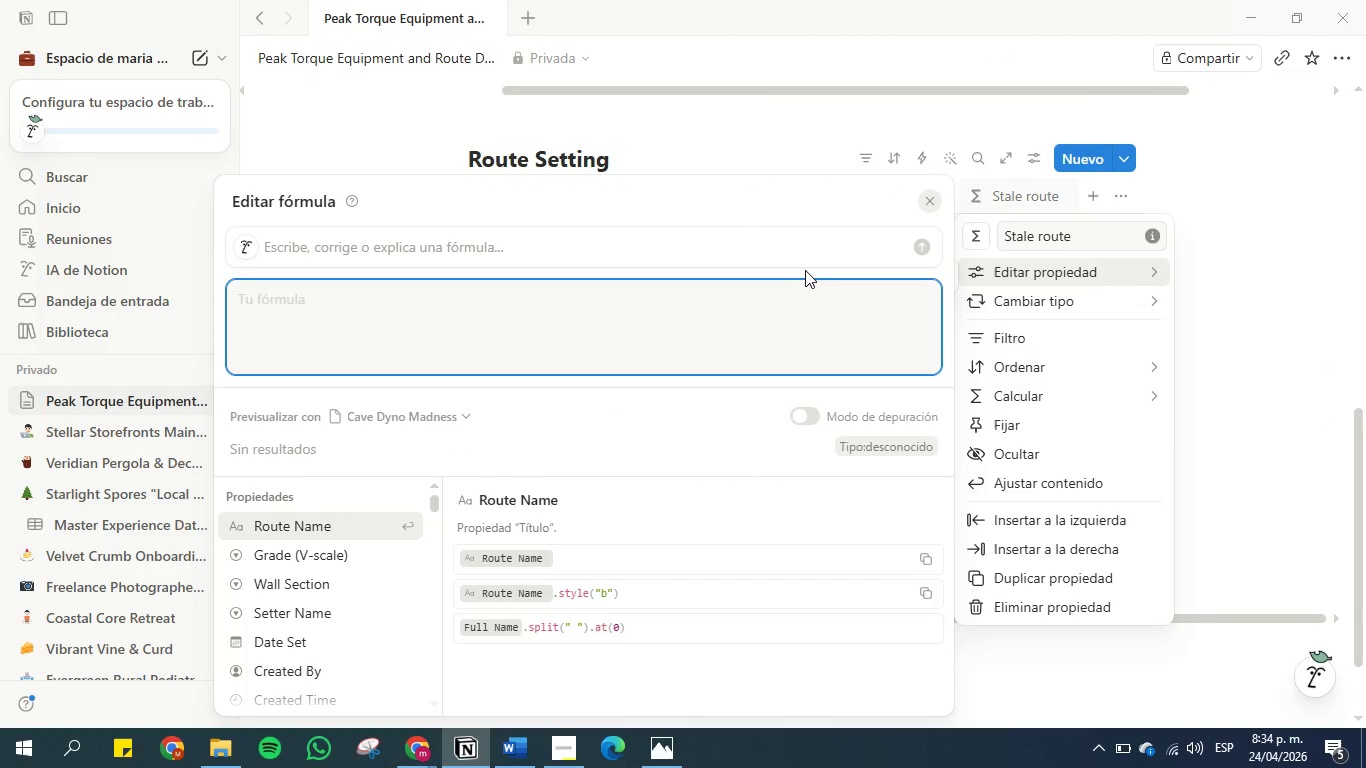 
left_click_drag(start_coordinate=[1049, 90], to_coordinate=[1040, 108])
 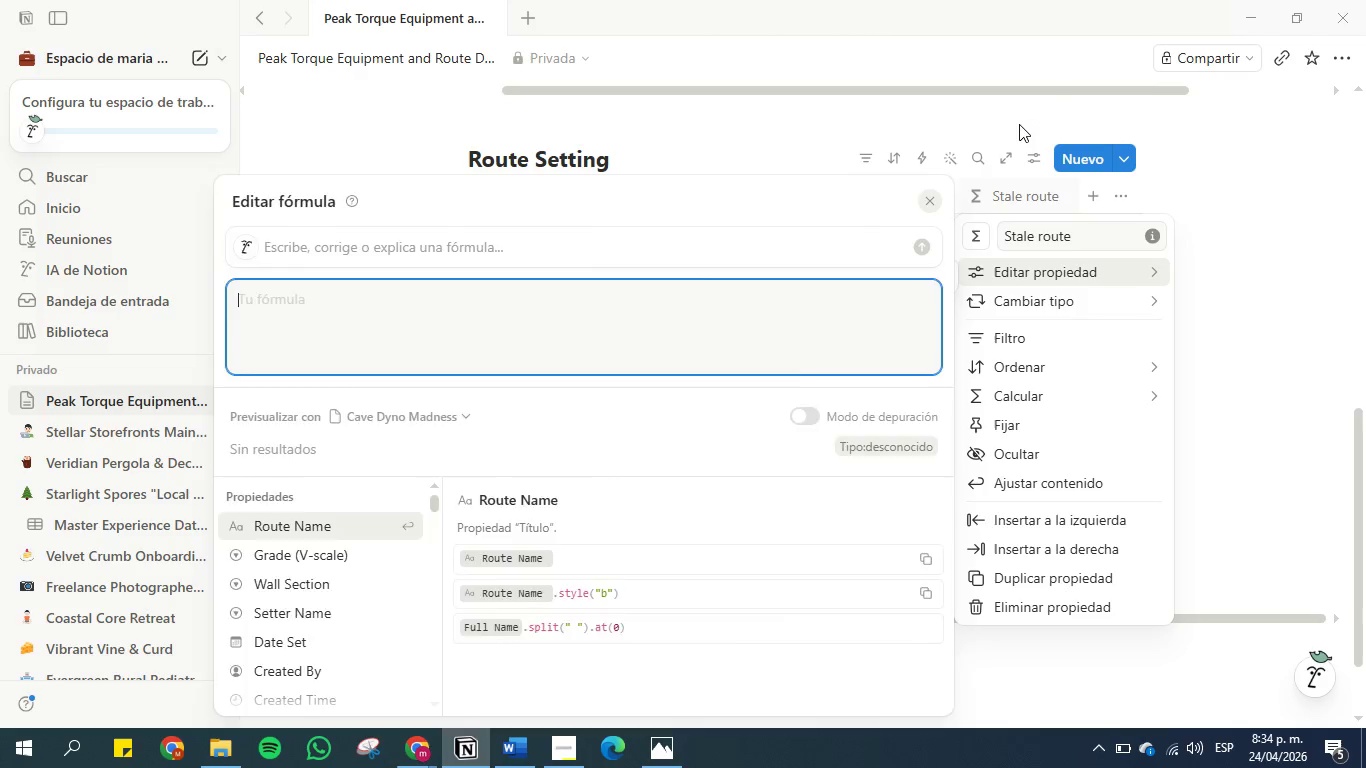 
left_click([1019, 124])
 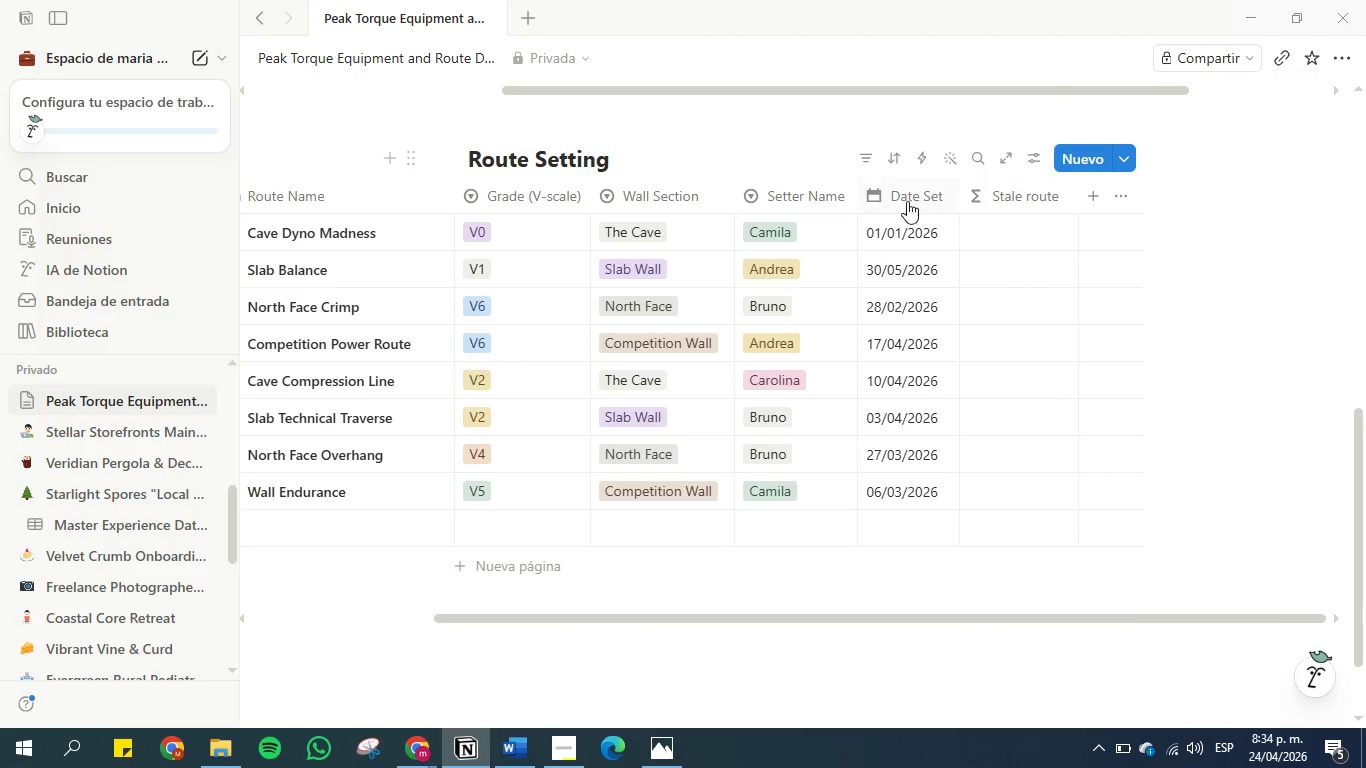 
left_click([894, 200])
 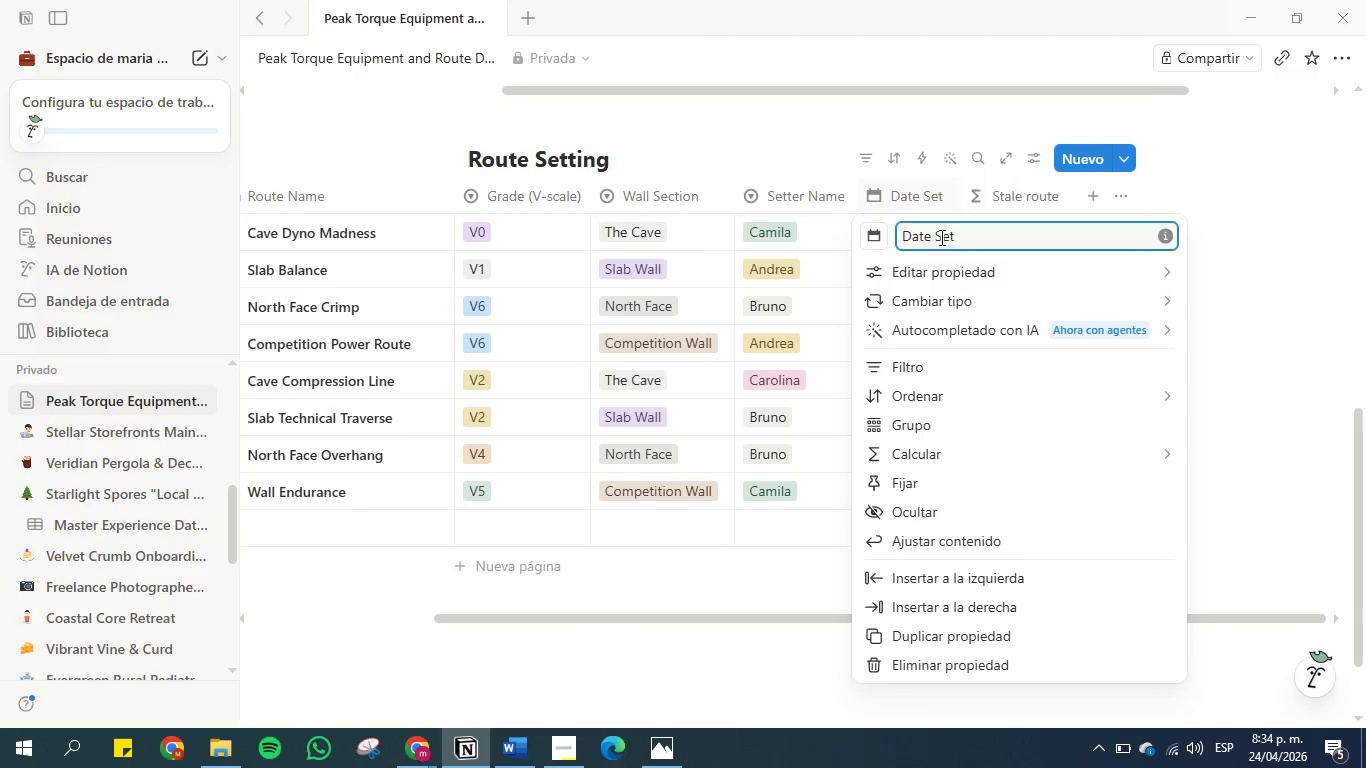 
double_click([940, 234])
 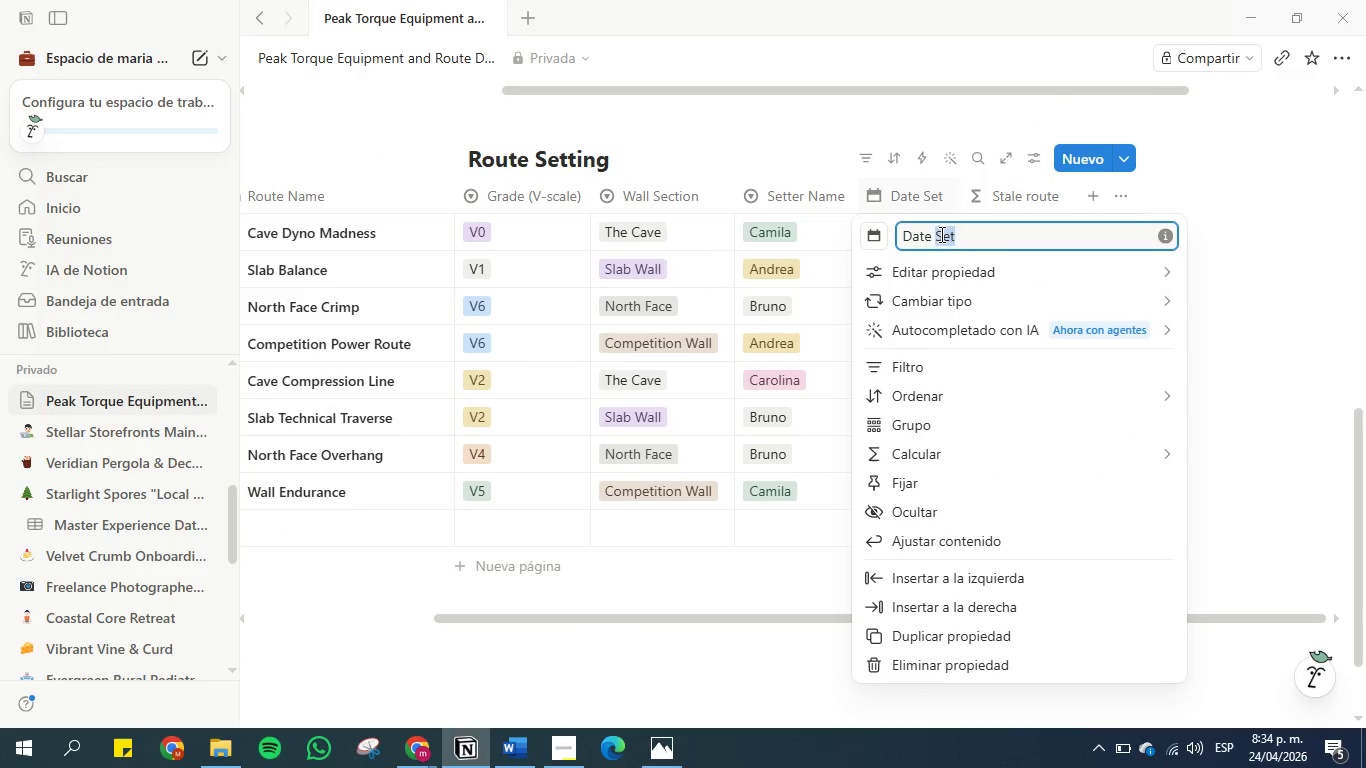 
triple_click([940, 234])
 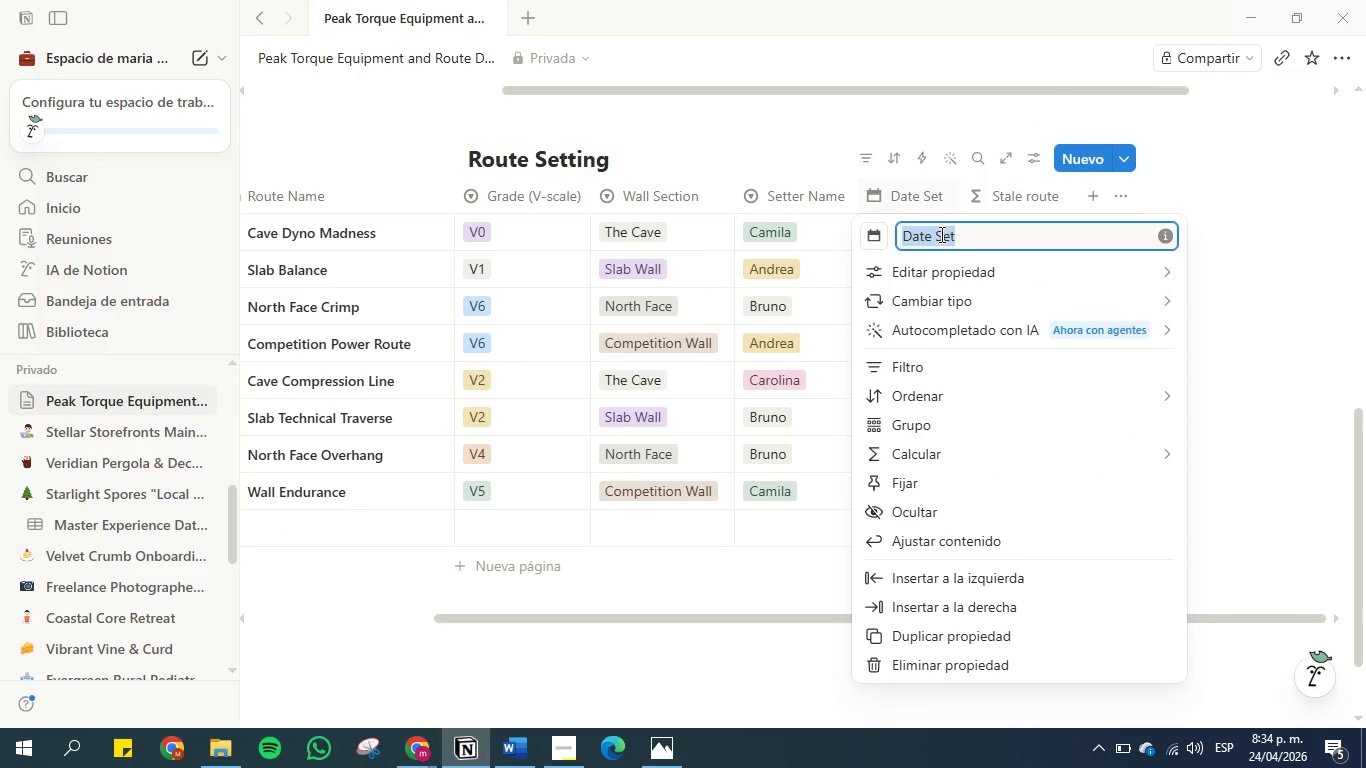 
key(Control+C)
 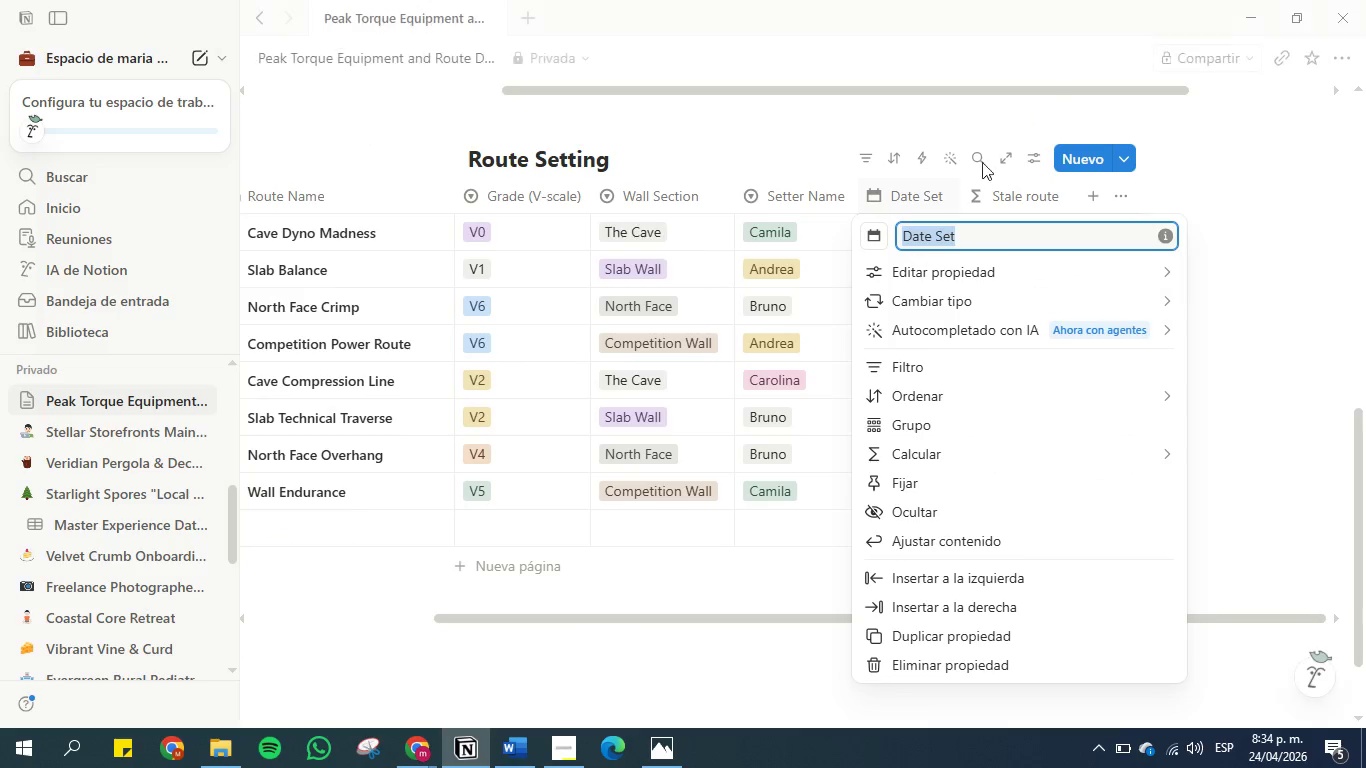 
left_click([975, 121])
 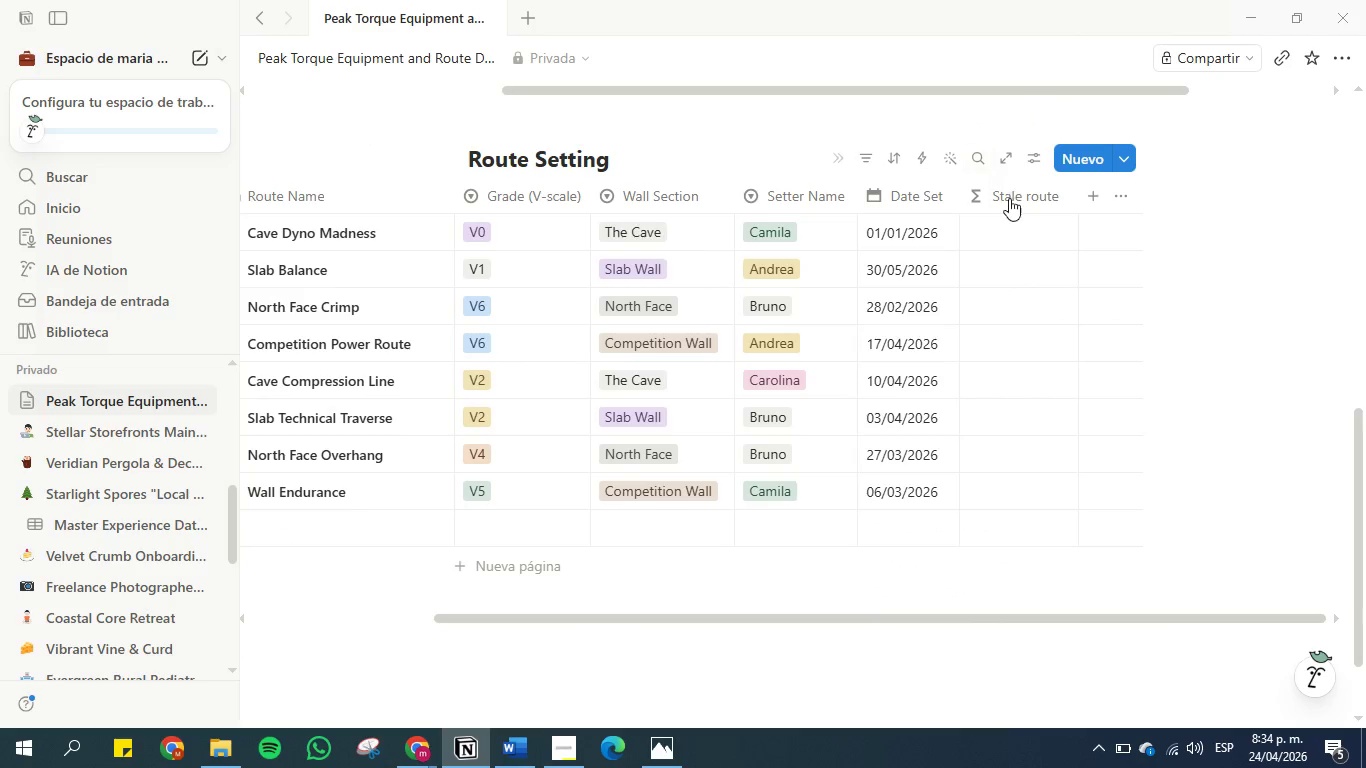 
left_click([1010, 202])
 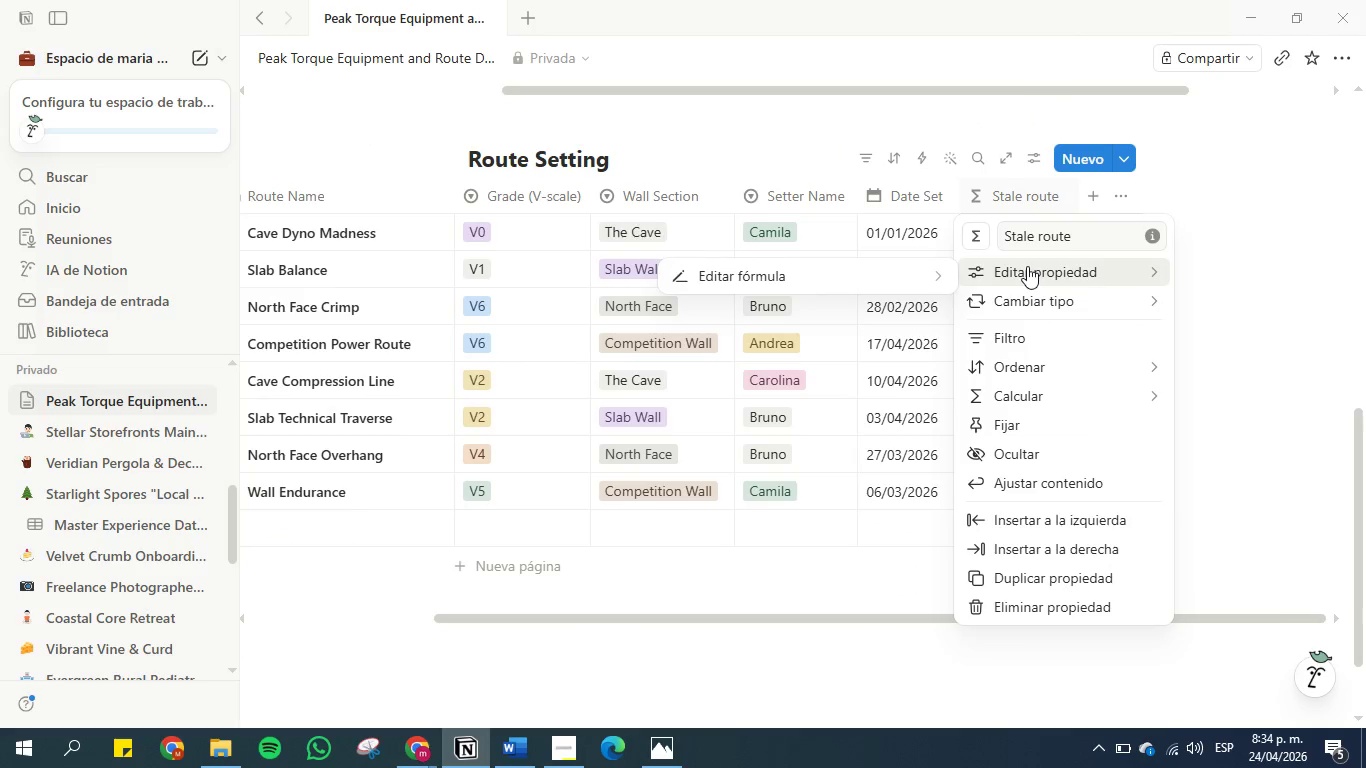 
left_click([764, 273])
 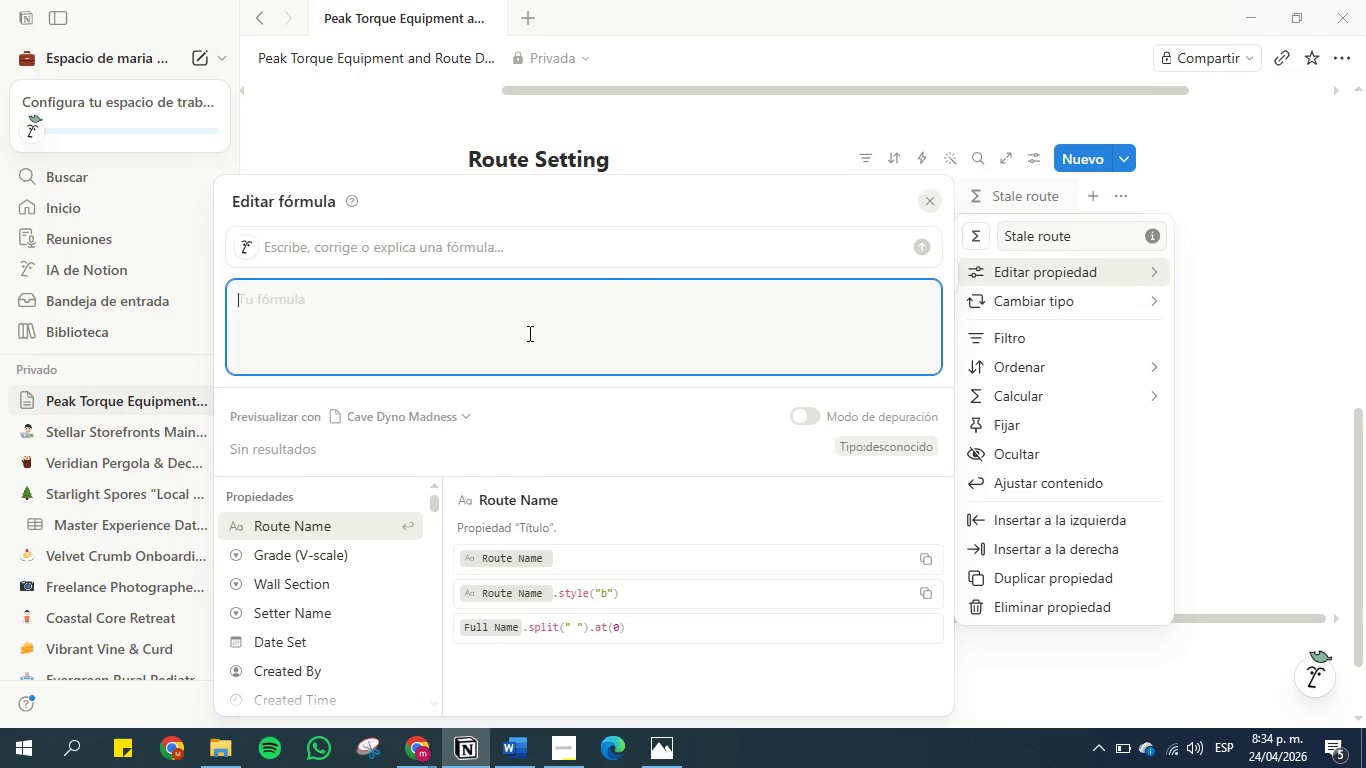 
left_click([528, 333])
 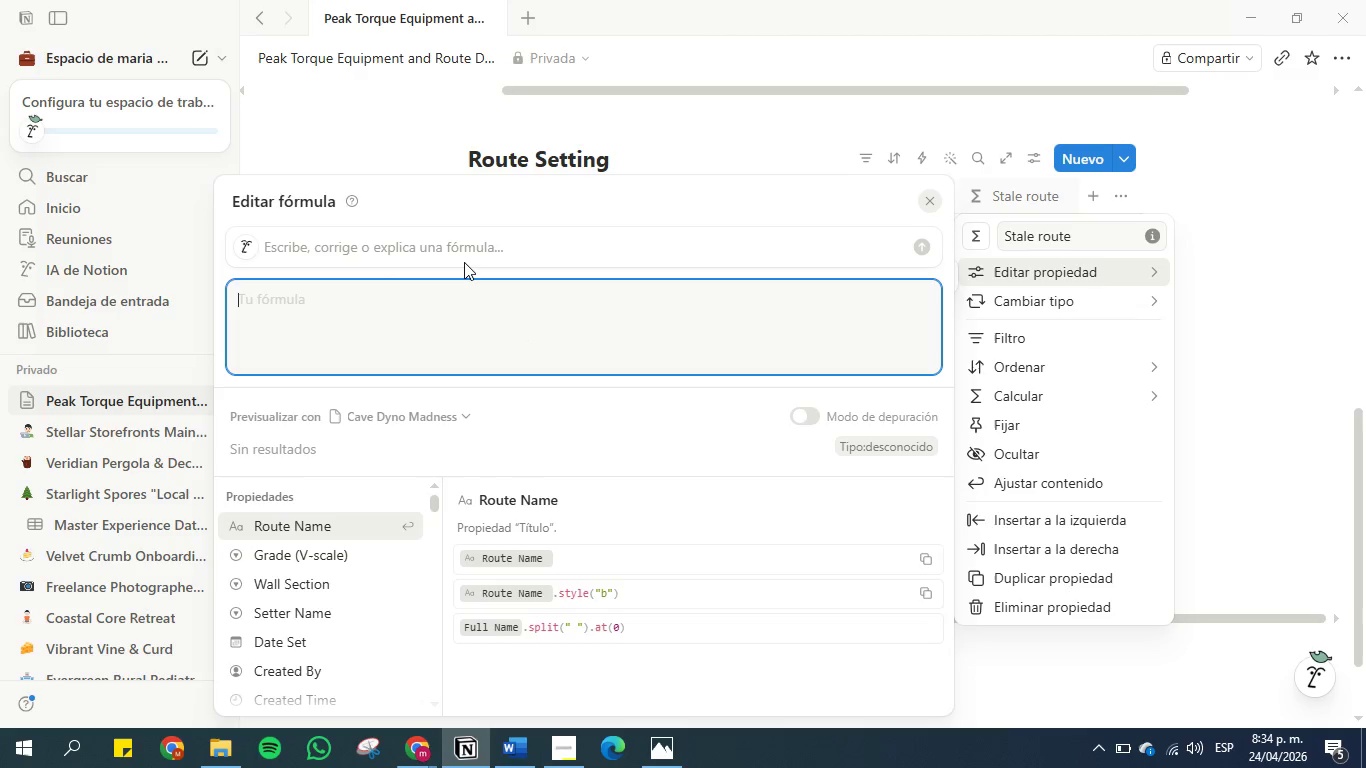 
left_click([464, 243])
 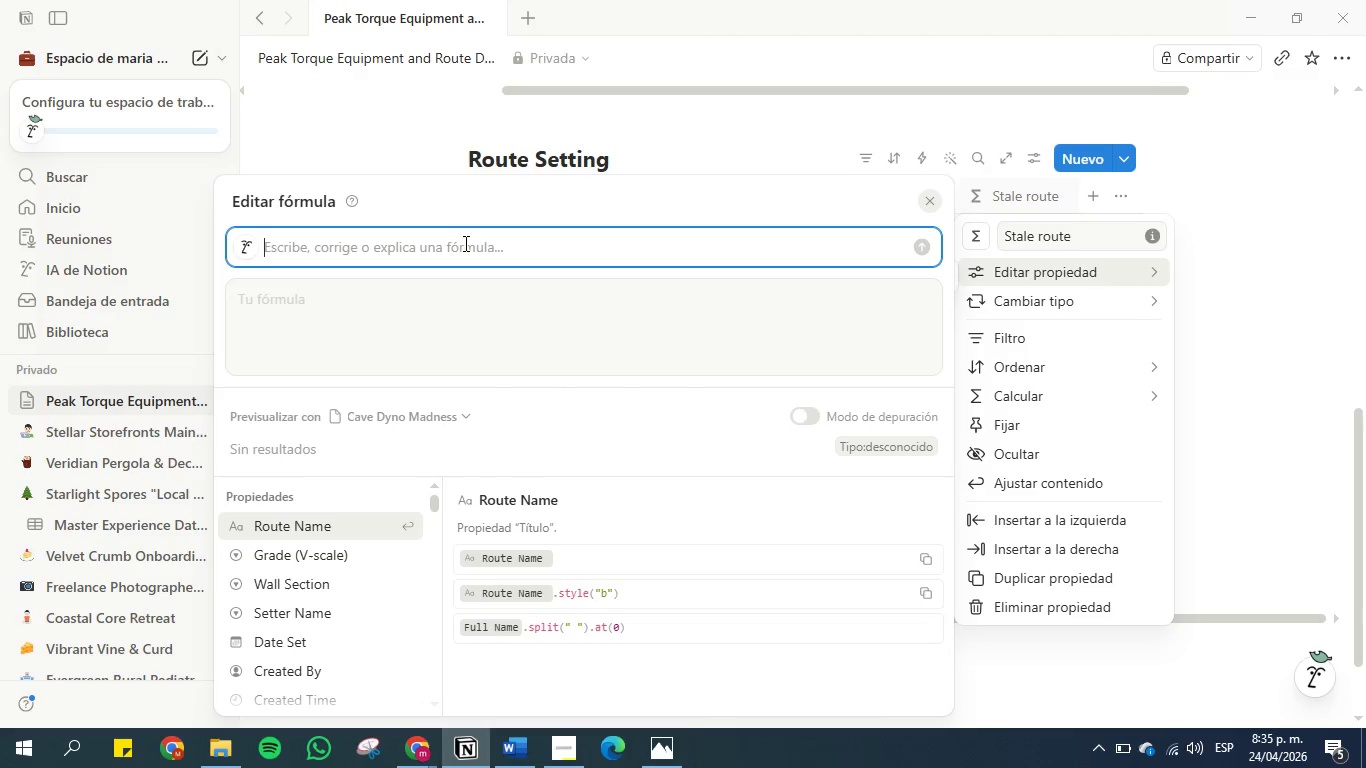 
type(sI)
key(Backspace)
key(Backspace)
type(Si la proiedad )
 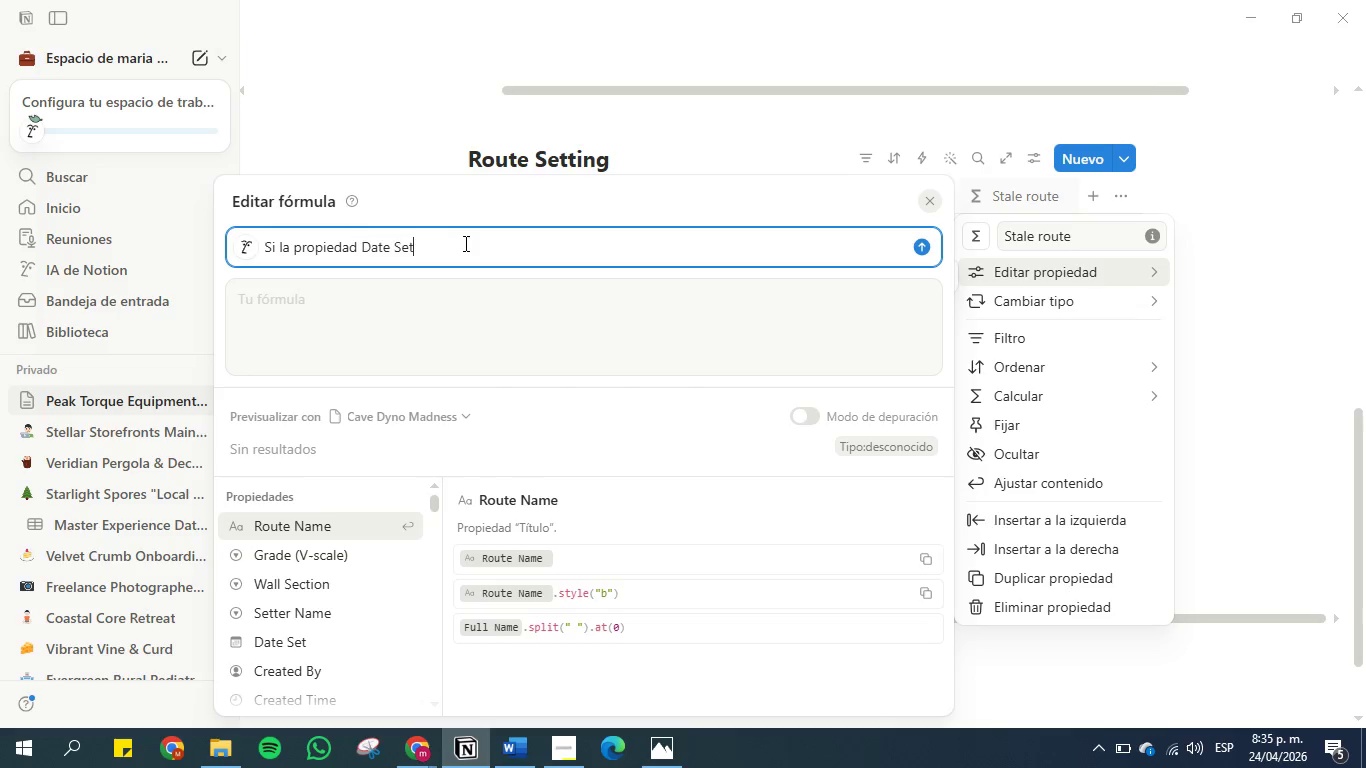 
key(Control+V)
 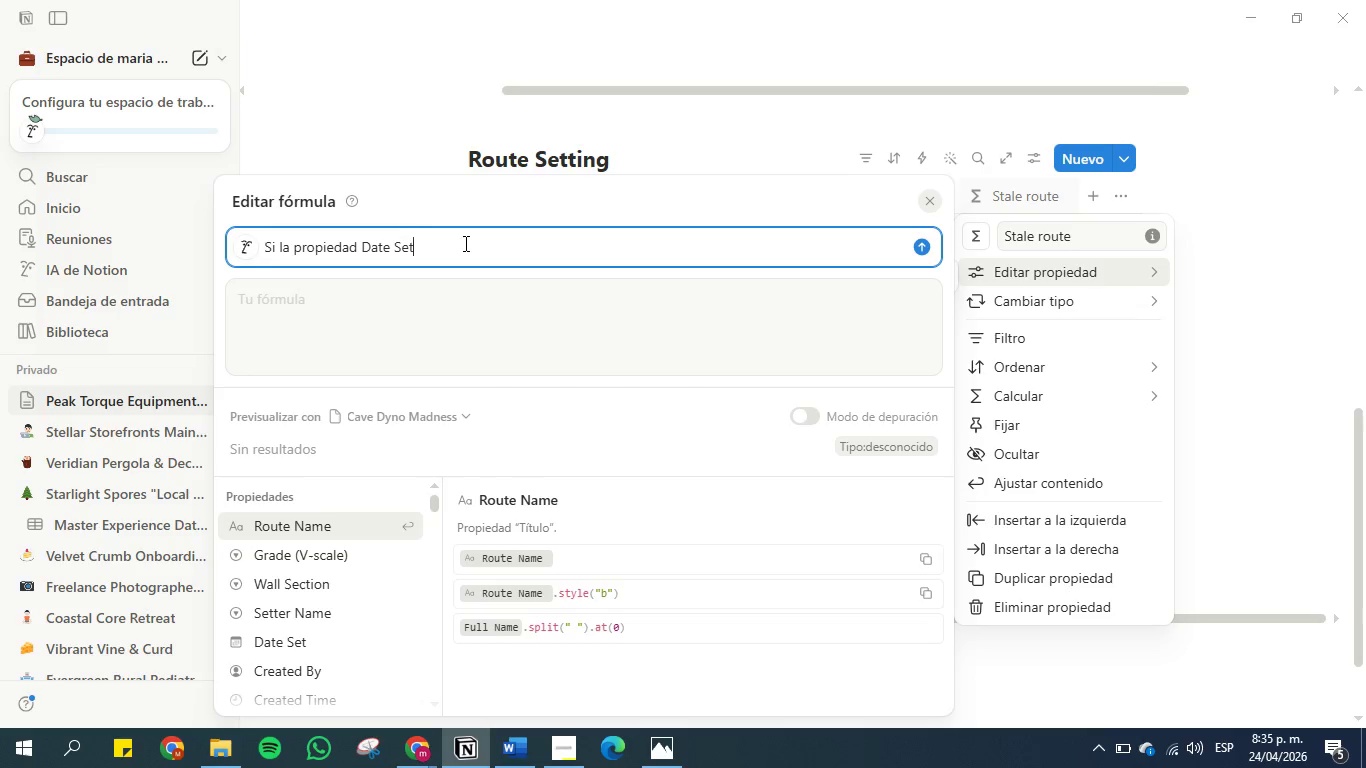 
type( es mayor a )
 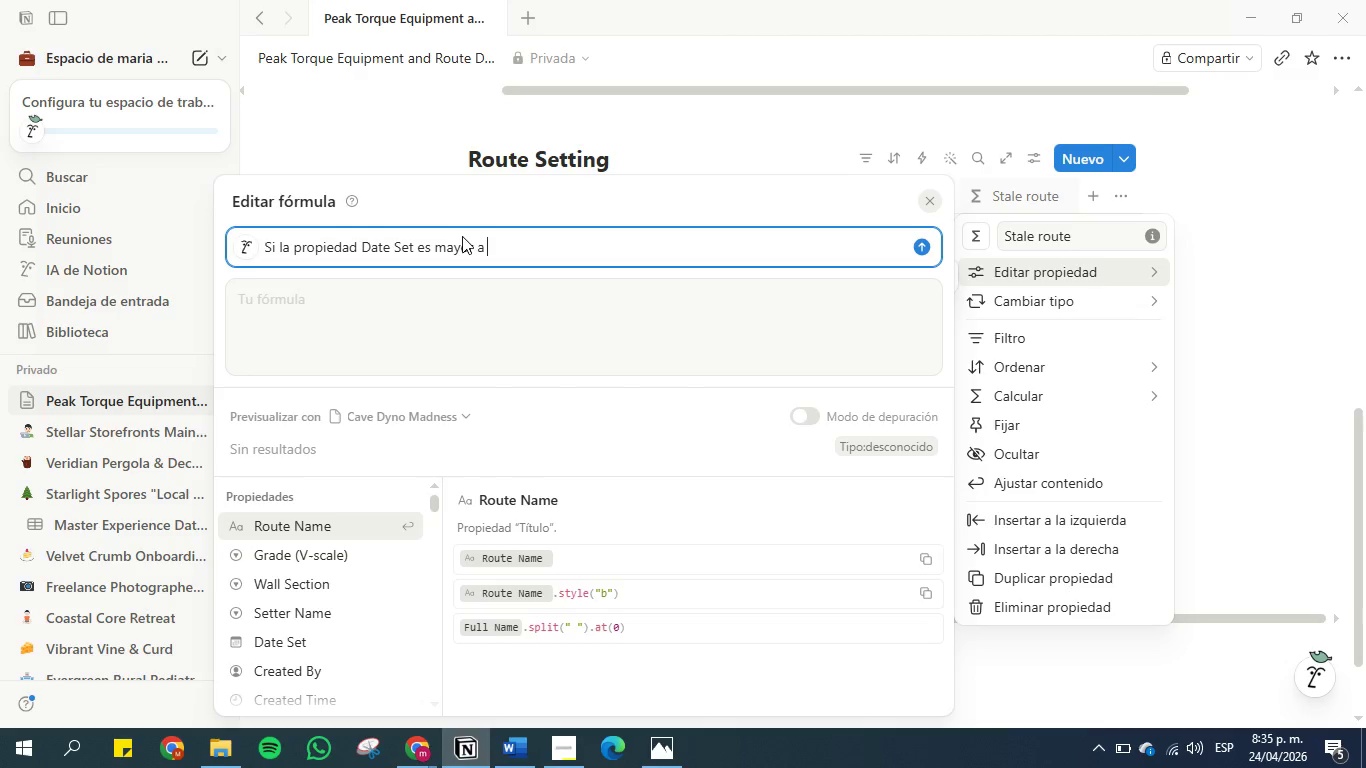 
wait(7.62)
 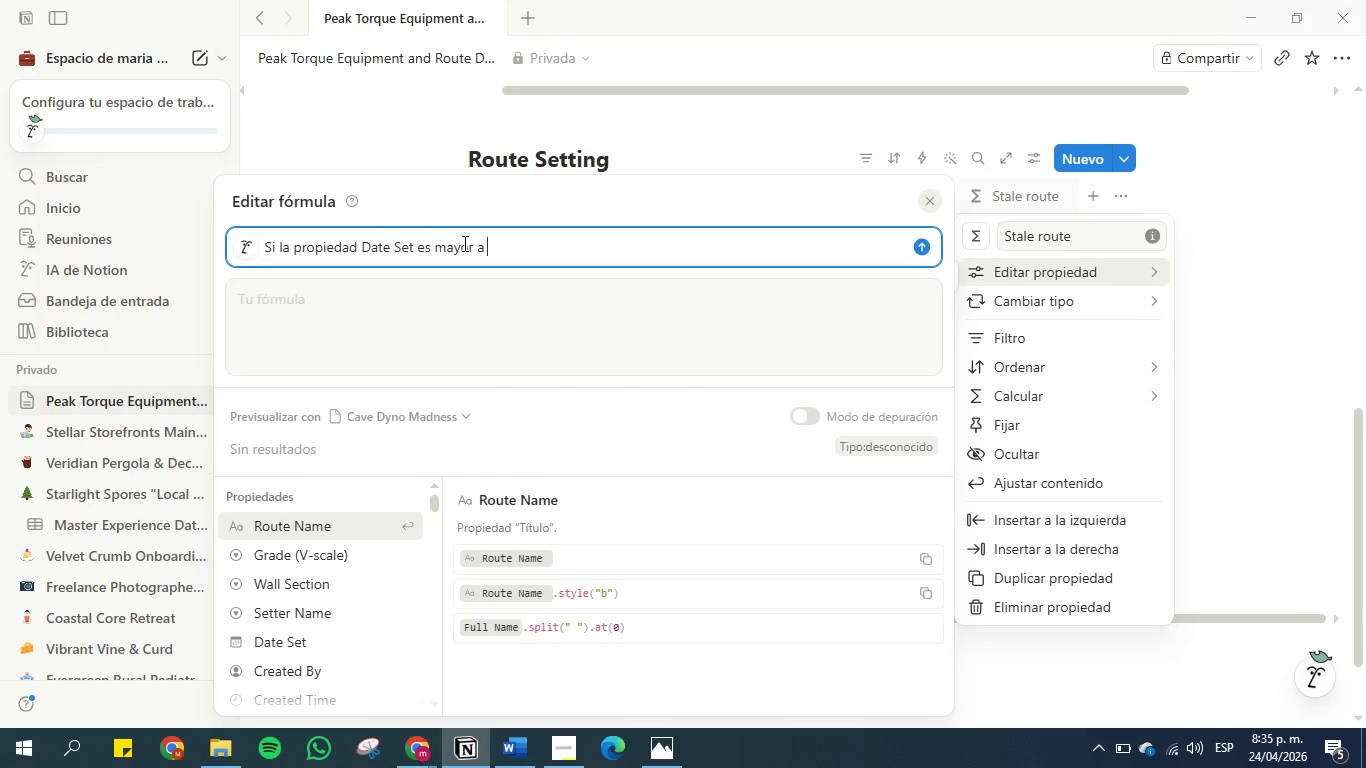 
key(Backspace)
key(Backspace)
key(Backspace)
key(Backspace)
key(Backspace)
key(Backspace)
key(Backspace)
key(Backspace)
key(Backspace)
key(Backspace)
key(Backspace)
type(Tiene una fecha configurada de hace mas de 6 semanas )
 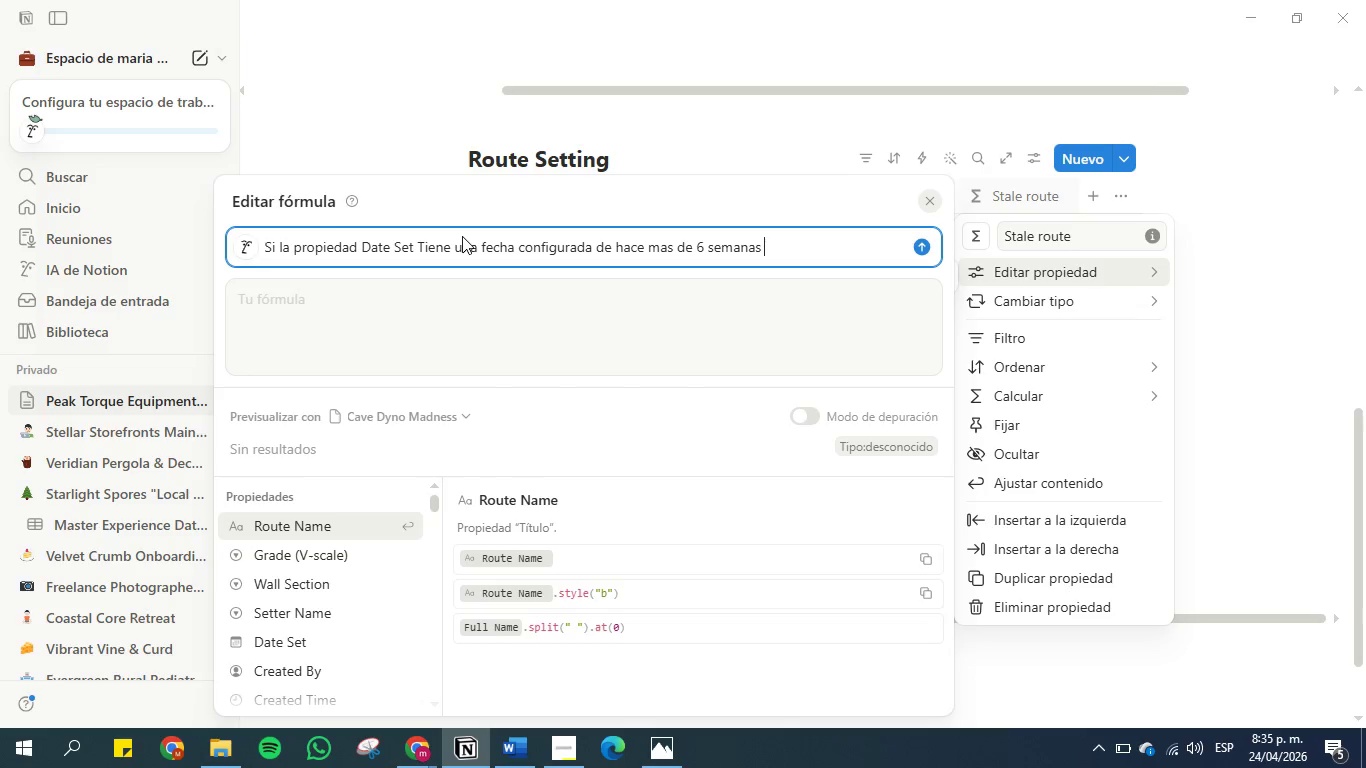 
type(Mostrat)
key(Backspace)
type(r)
 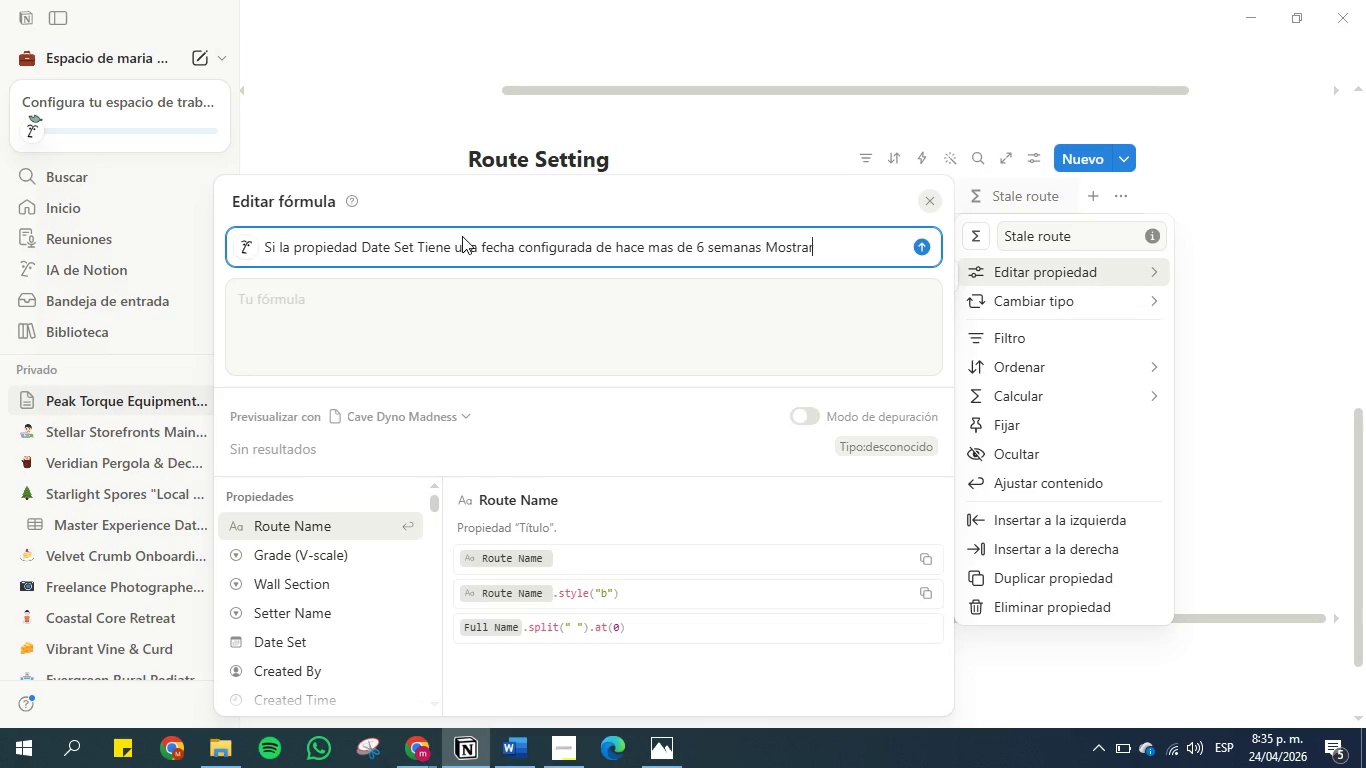 
type( en )
 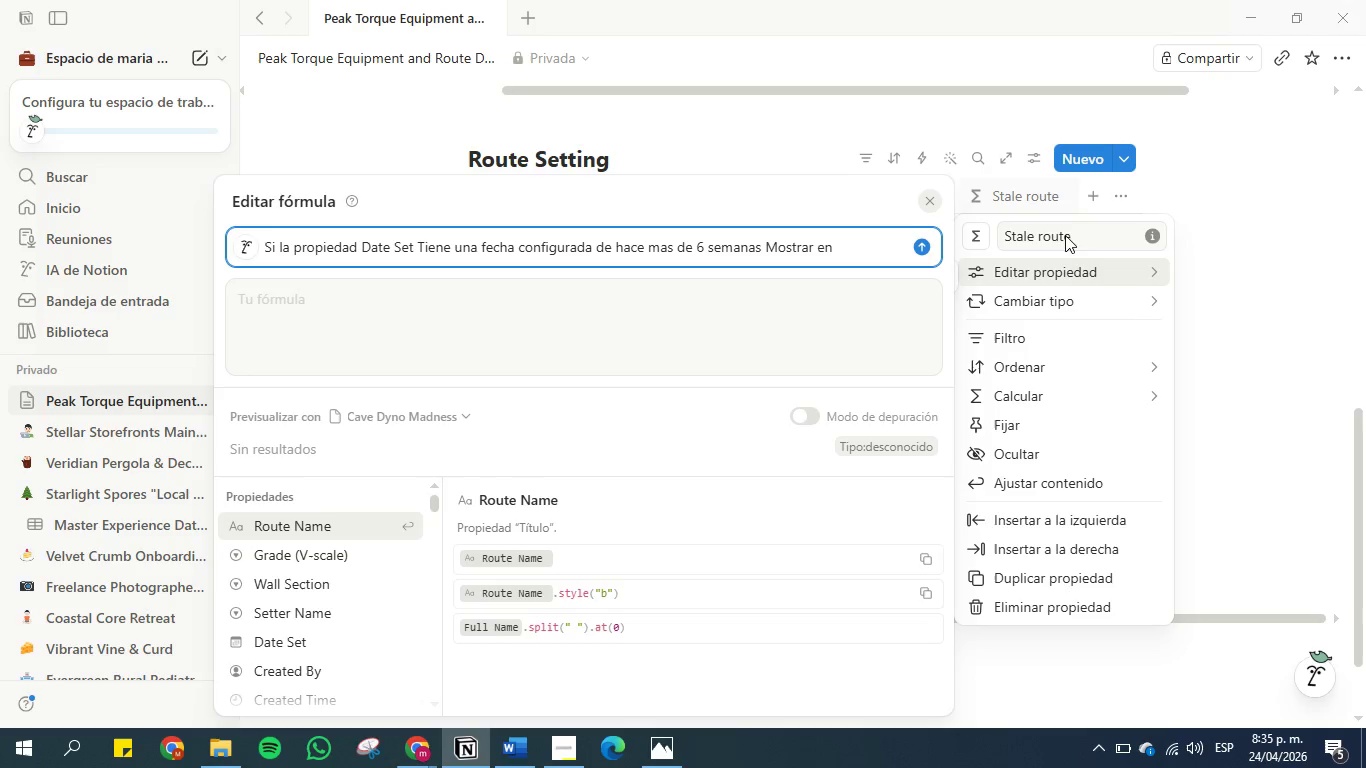 
double_click([1054, 231])
 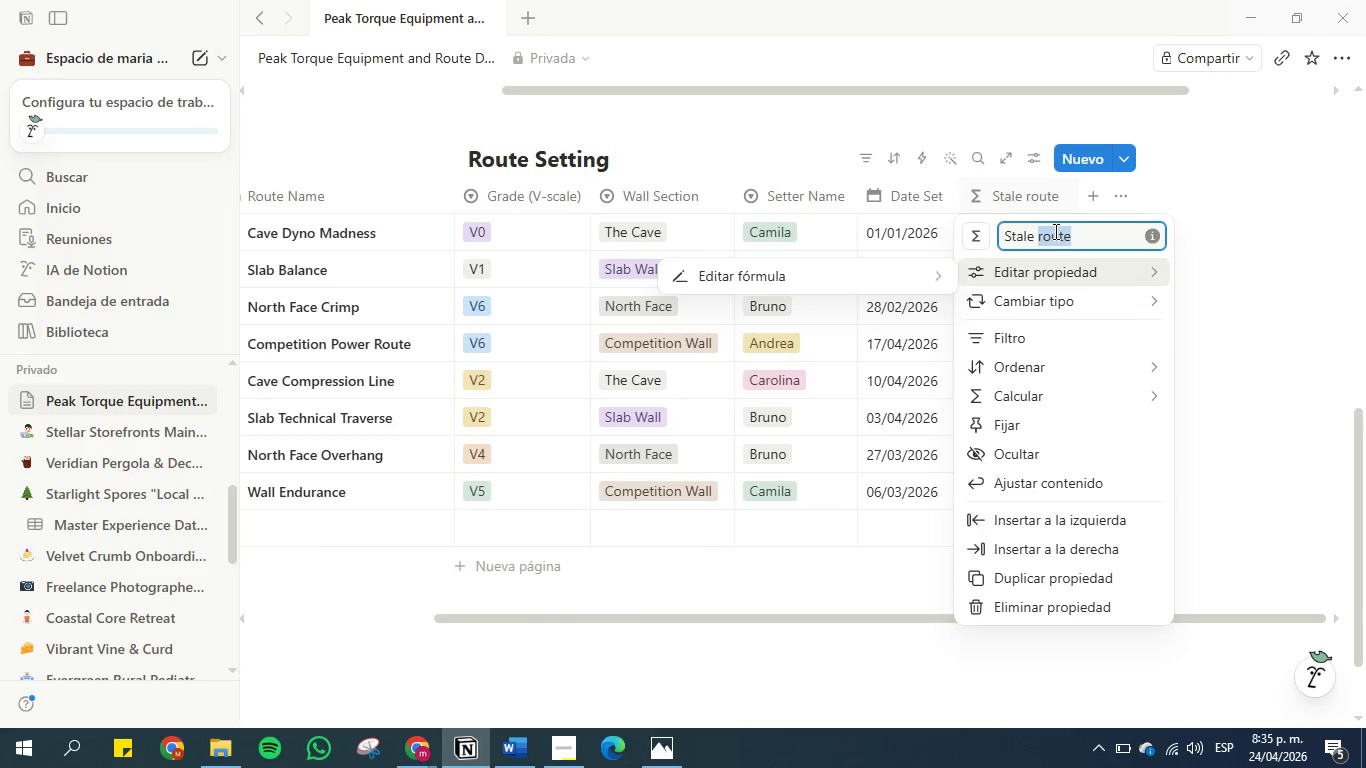 
triple_click([1054, 231])
 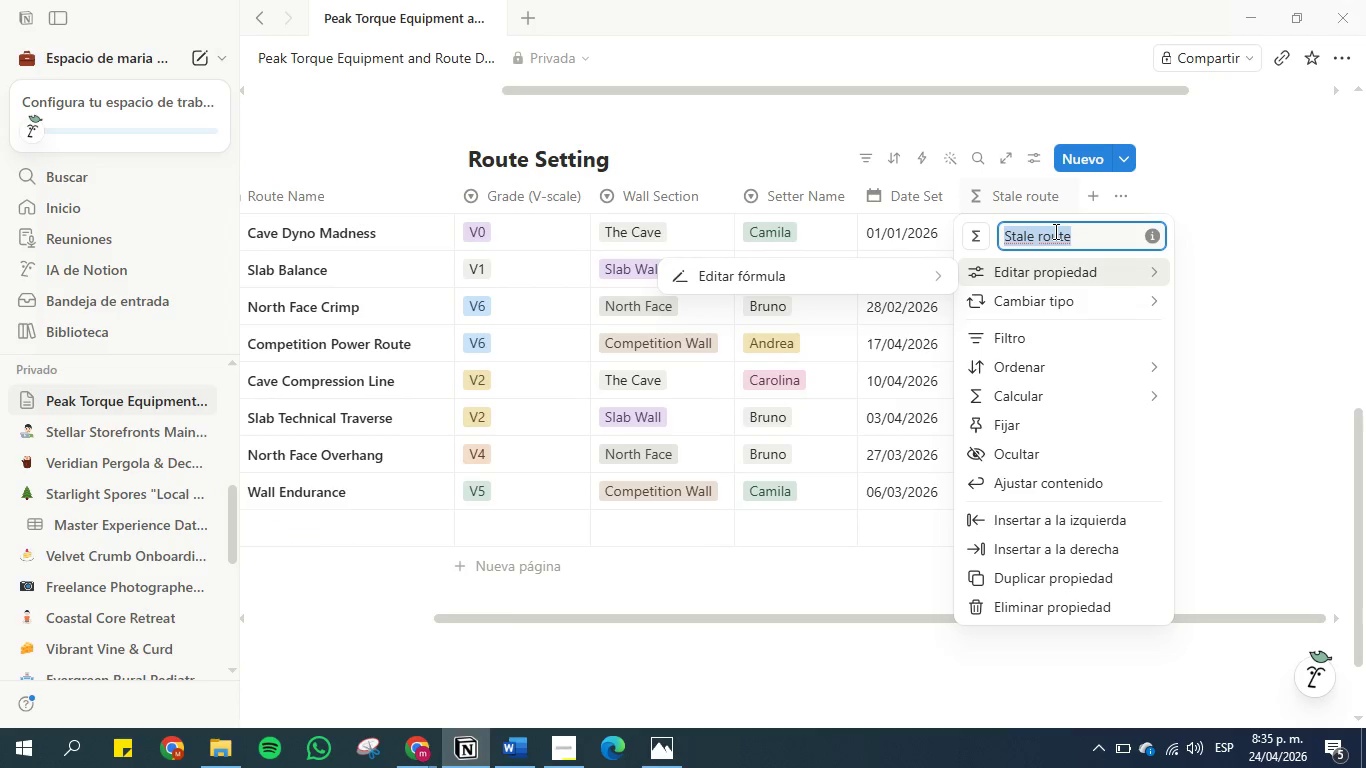 
key(Control+C)
 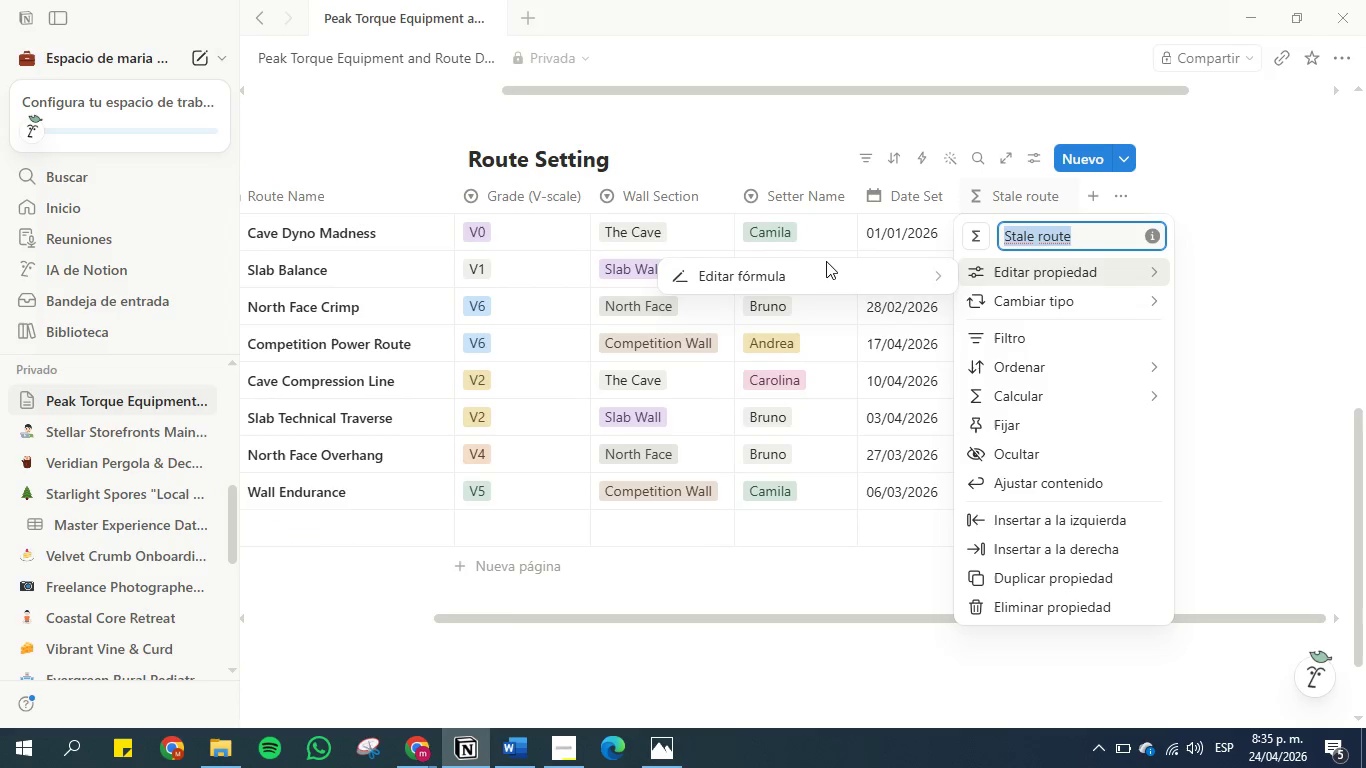 
left_click([807, 279])
 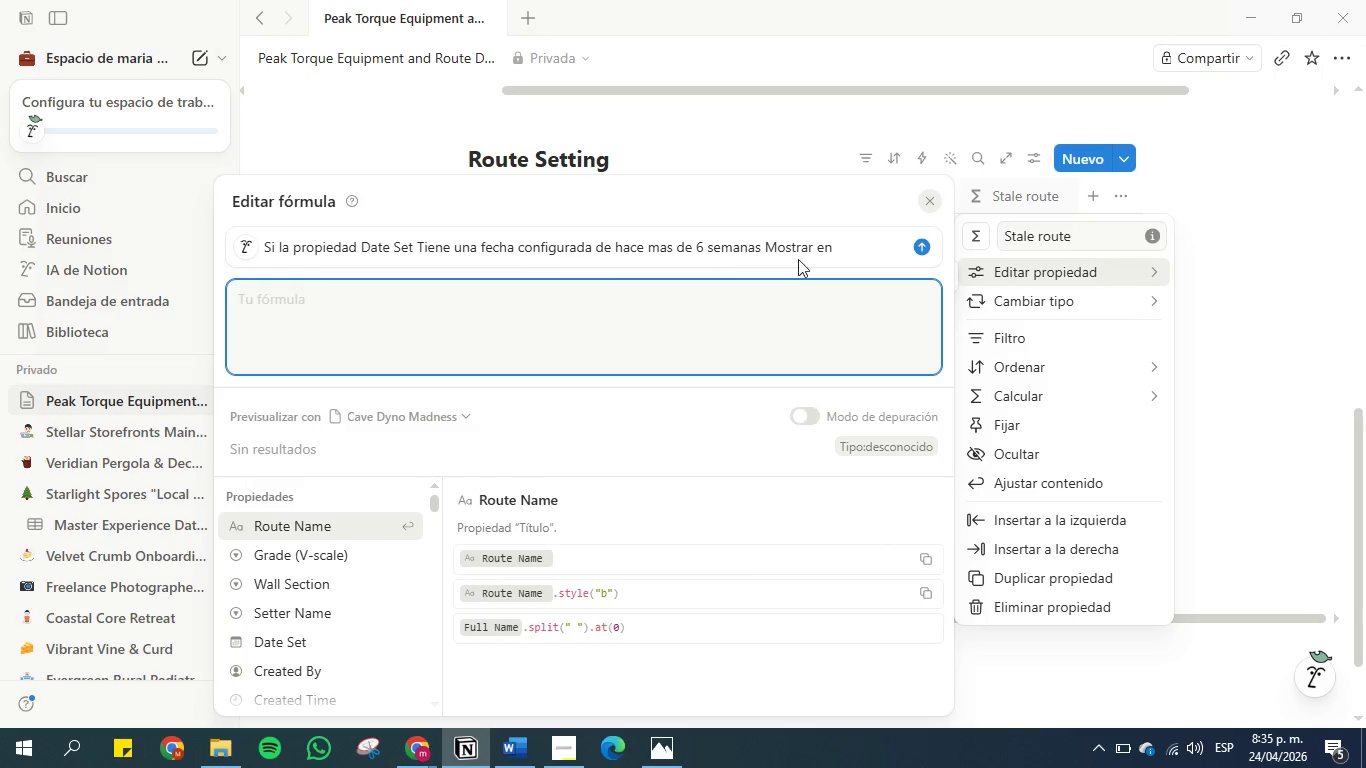 
left_click([845, 241])
 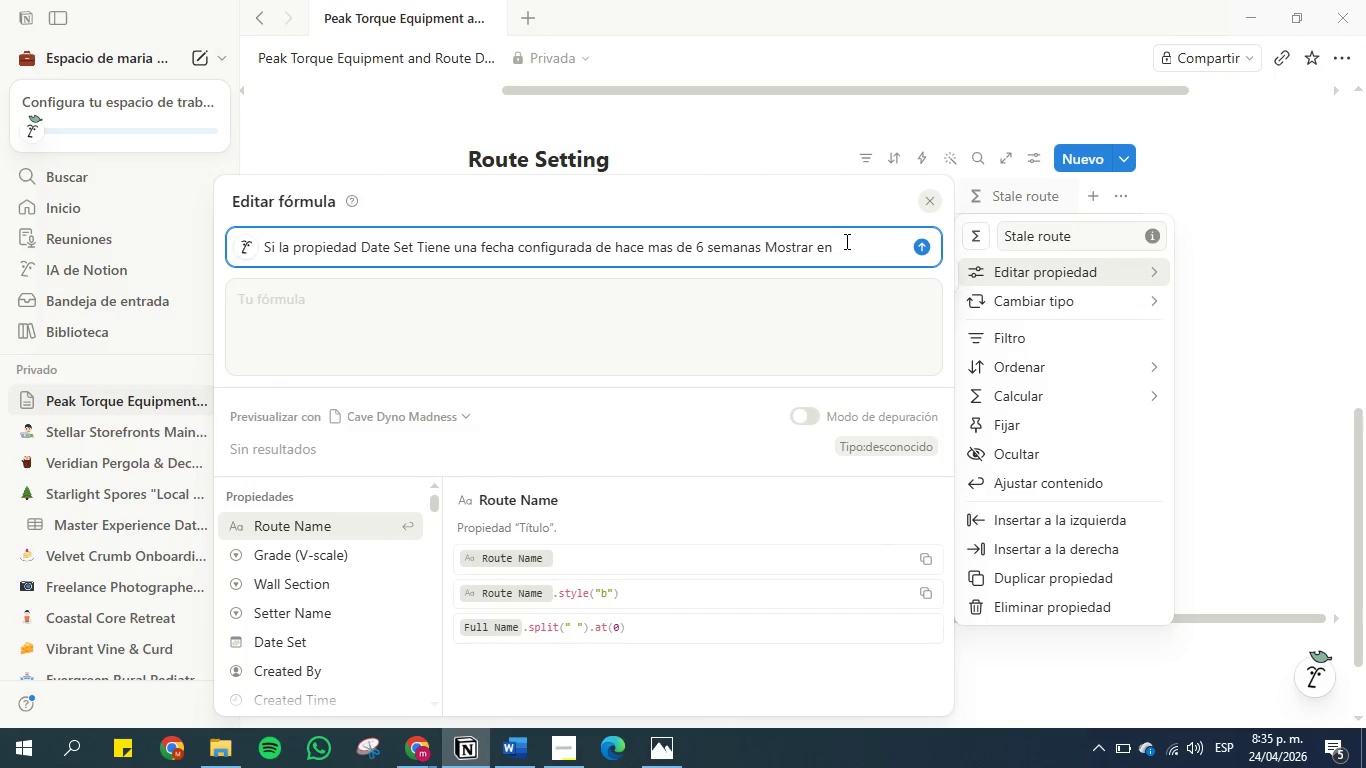 
key(Control+V)
 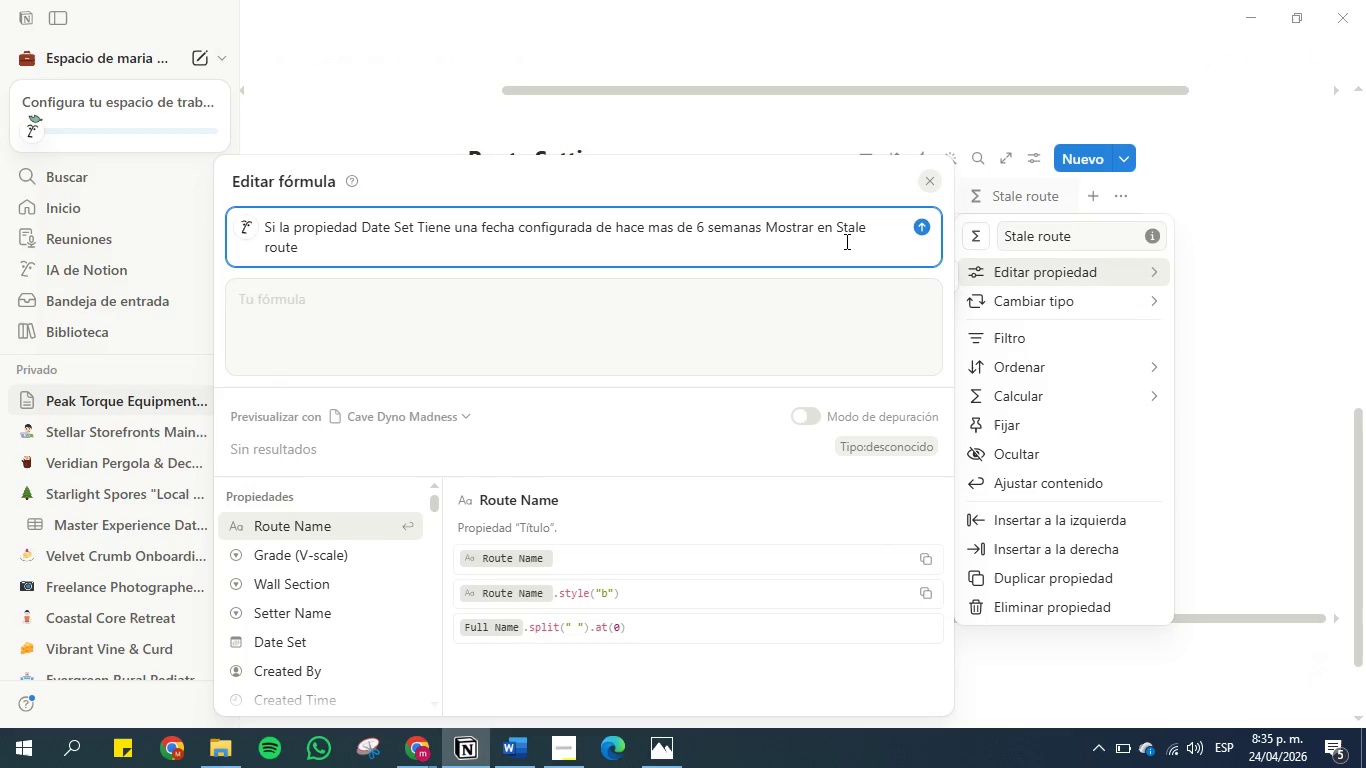 
type( un signo de >)
key(Backspace)
type(Warning)
 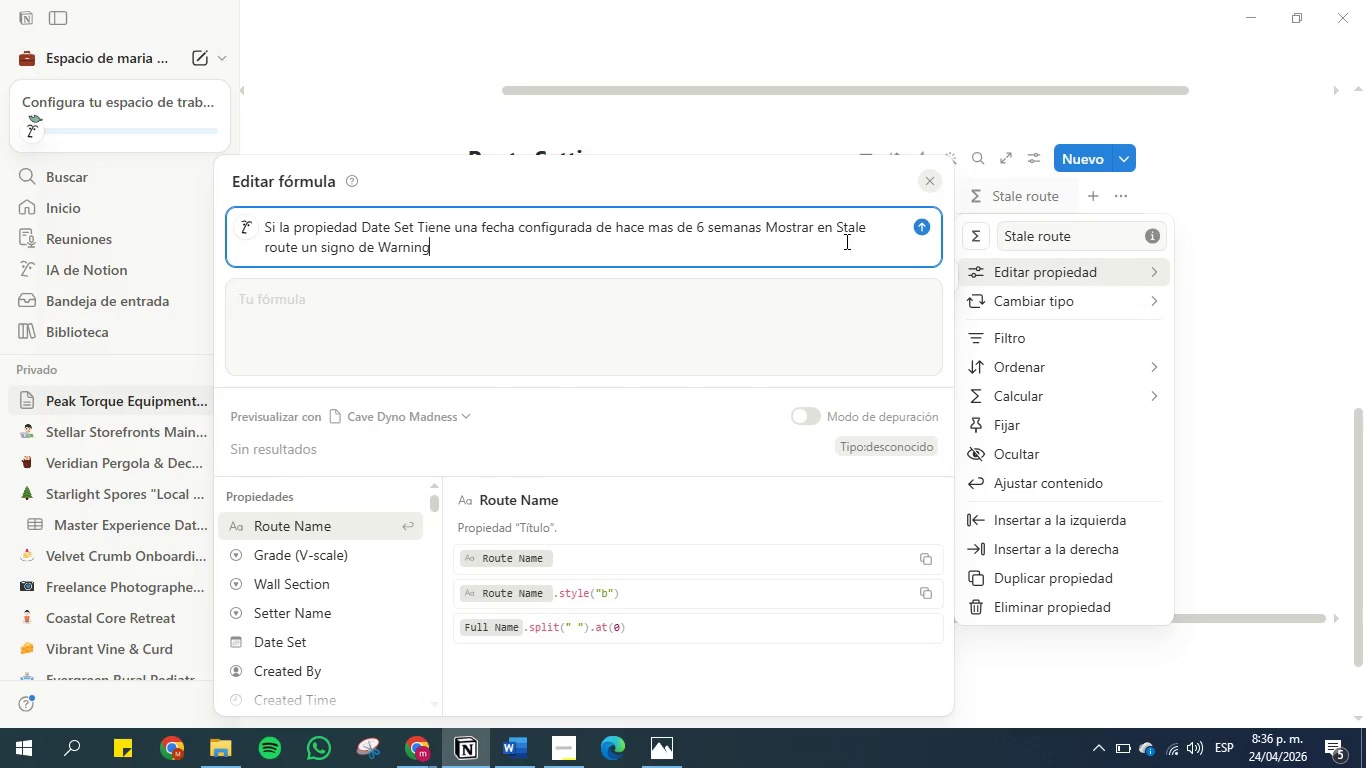 
wait(9.19)
 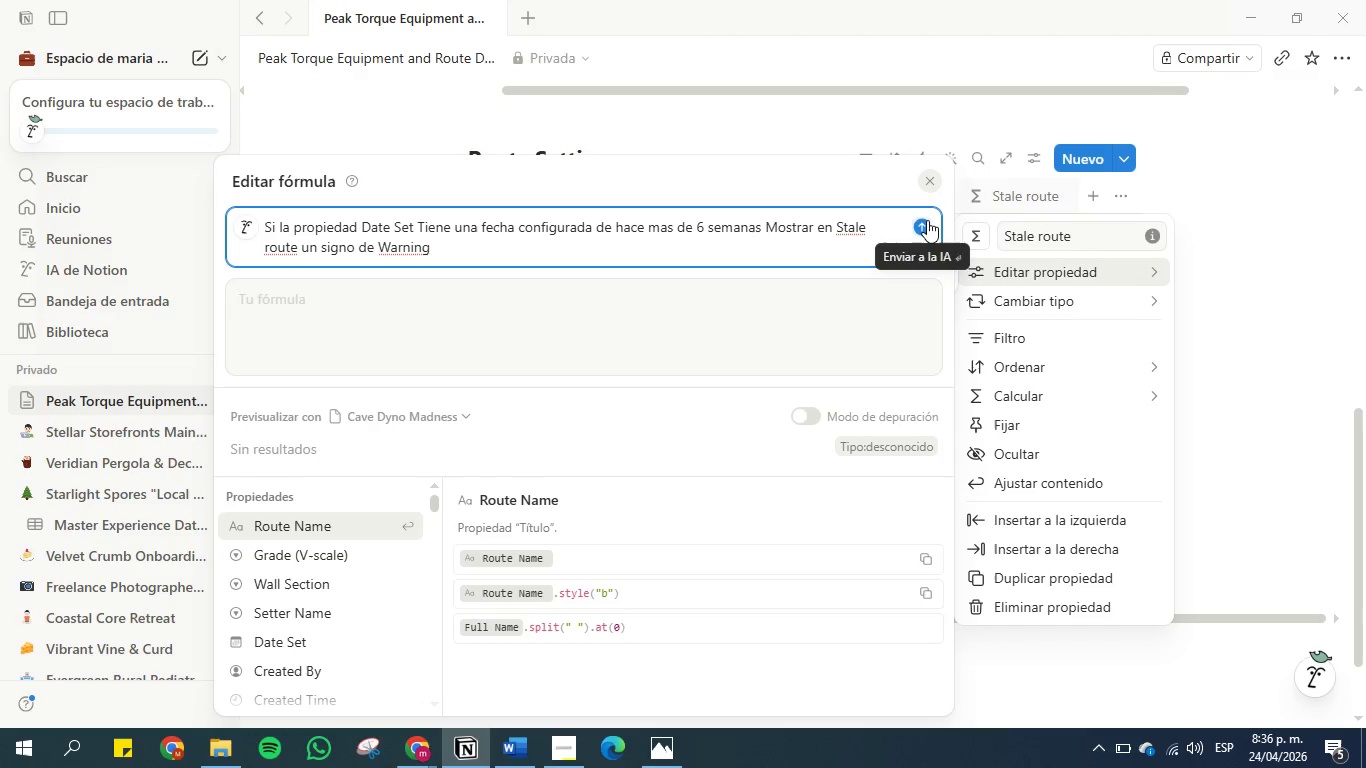 
left_click([504, 747])
 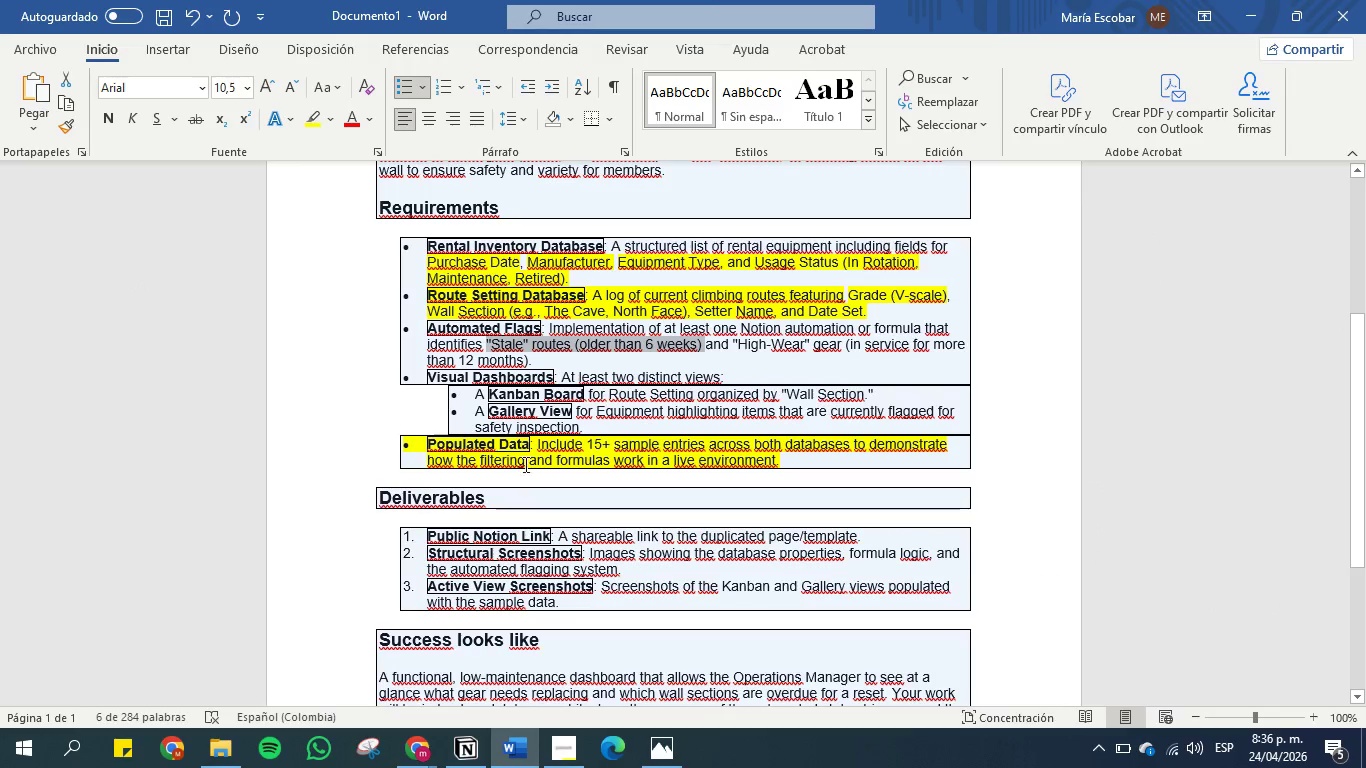 
left_click([526, 461])
 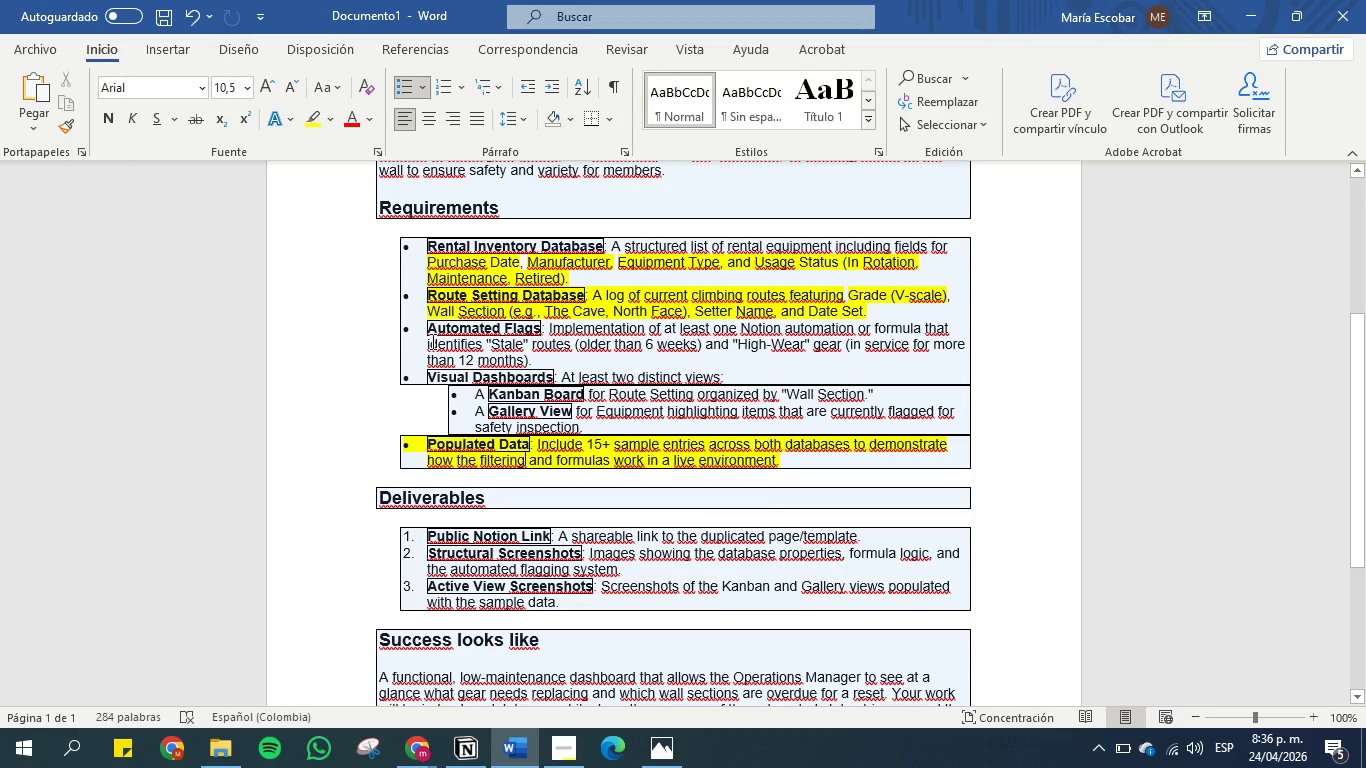 
wait(7.61)
 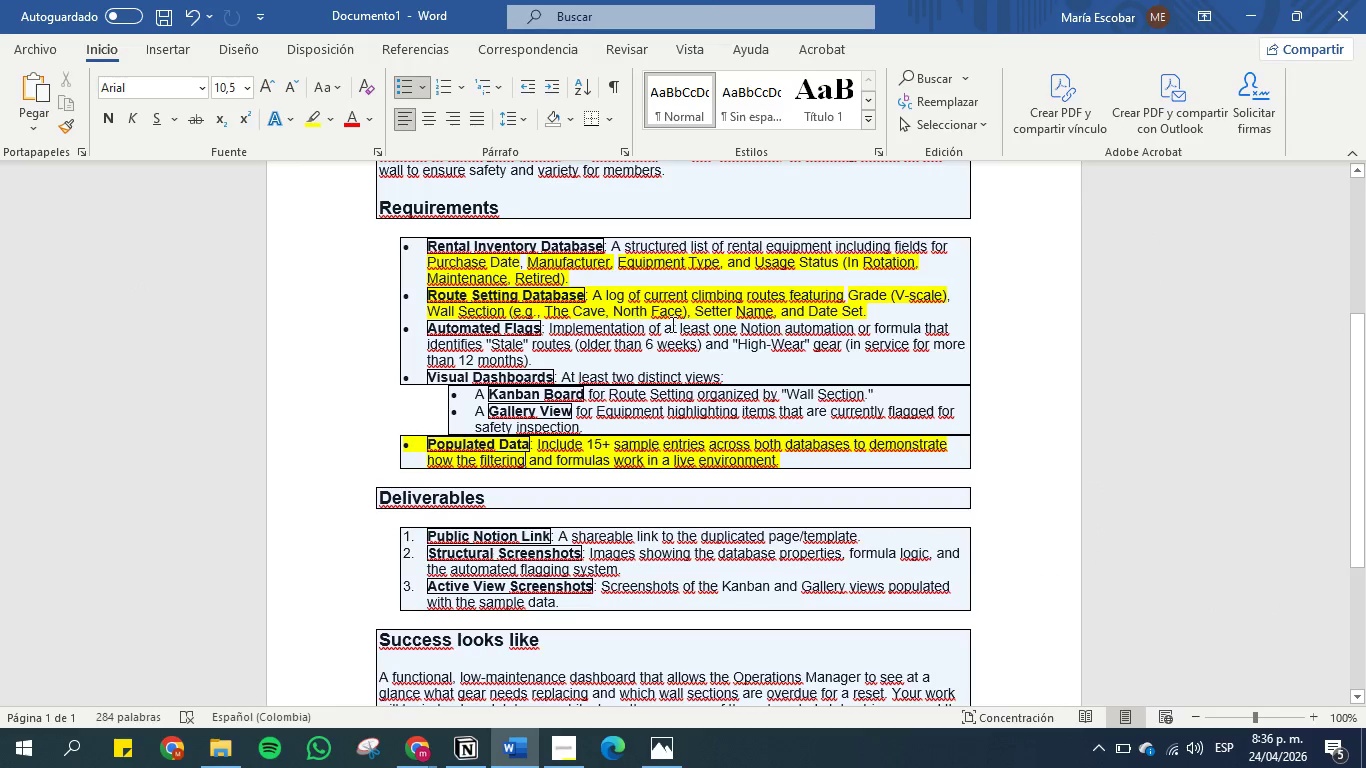 
left_click_drag(start_coordinate=[424, 345], to_coordinate=[691, 348])
 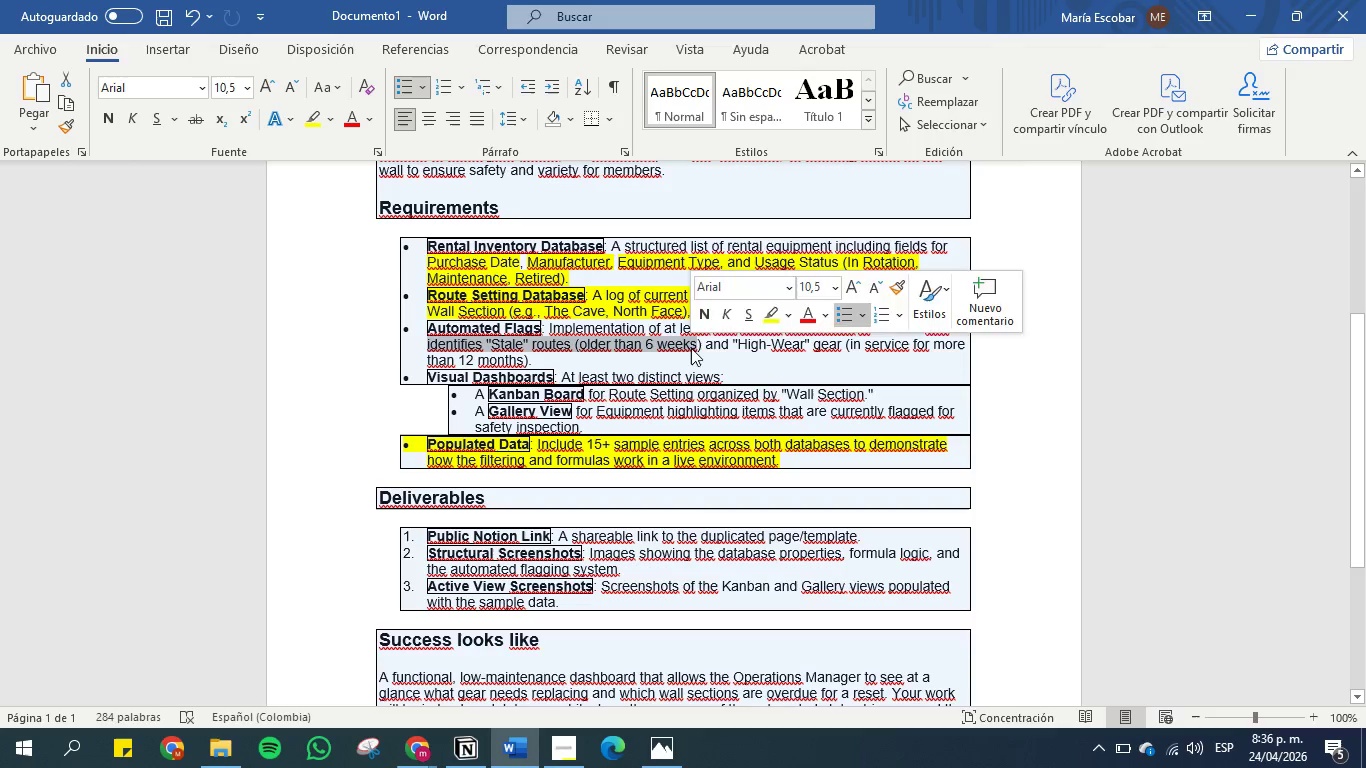 
key(Control+C)
 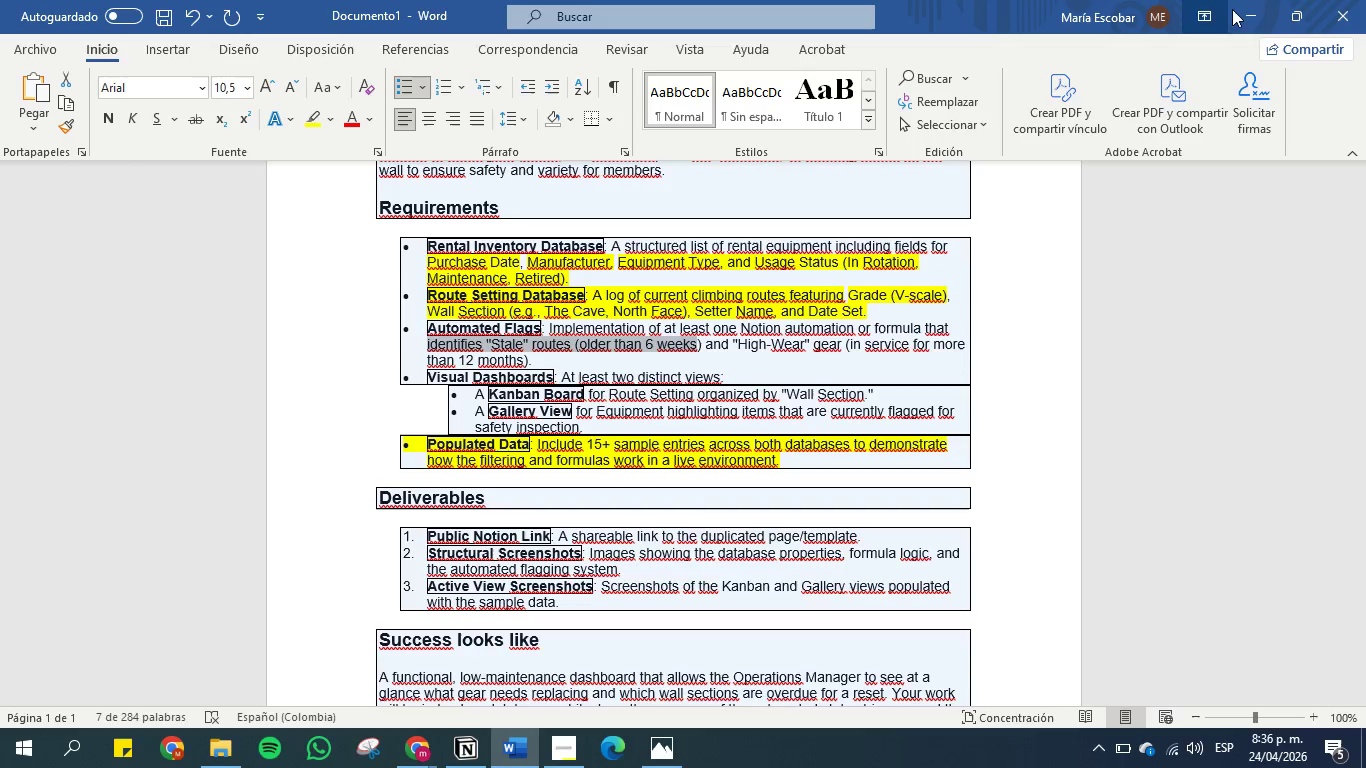 
left_click([1244, 10])
 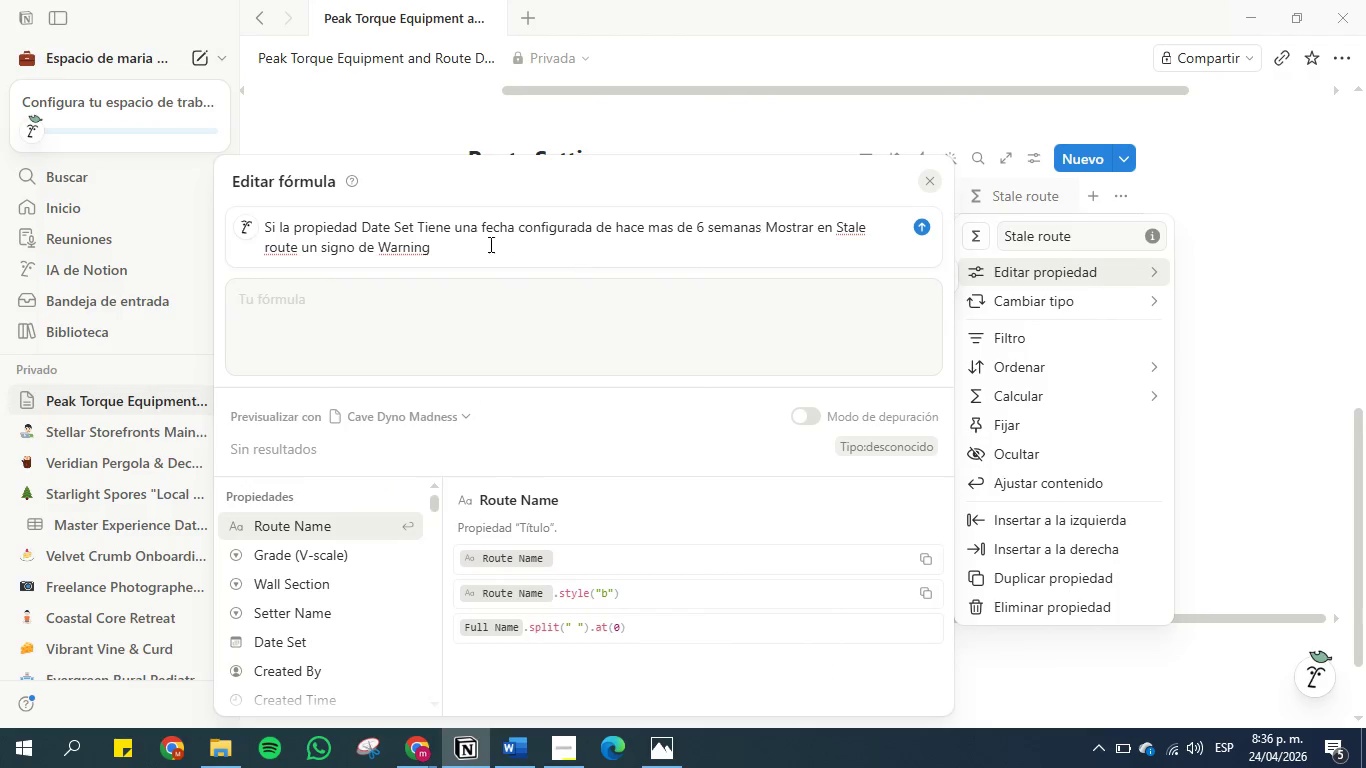 
left_click([487, 242])
 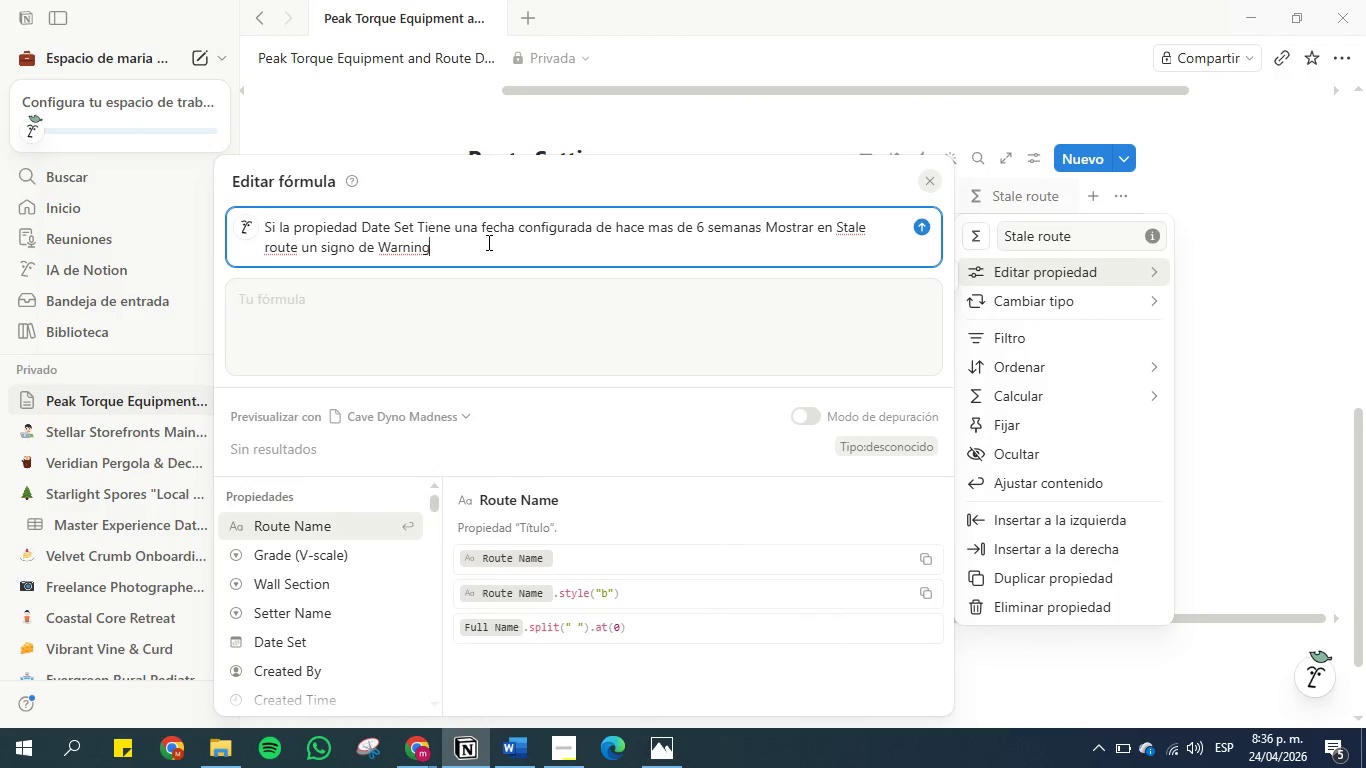 
hold_key(key=ShiftRight, duration=0.62)
 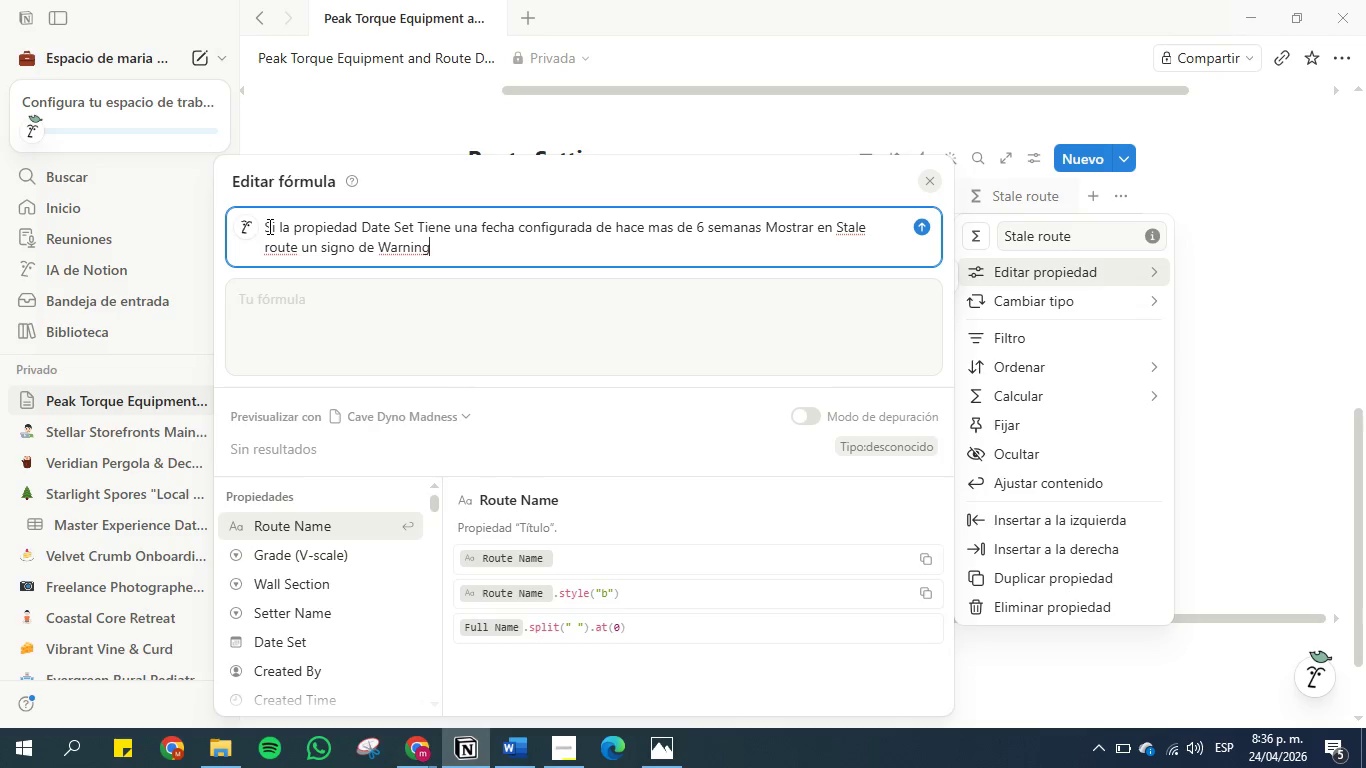 
key(ArrowLeft)
 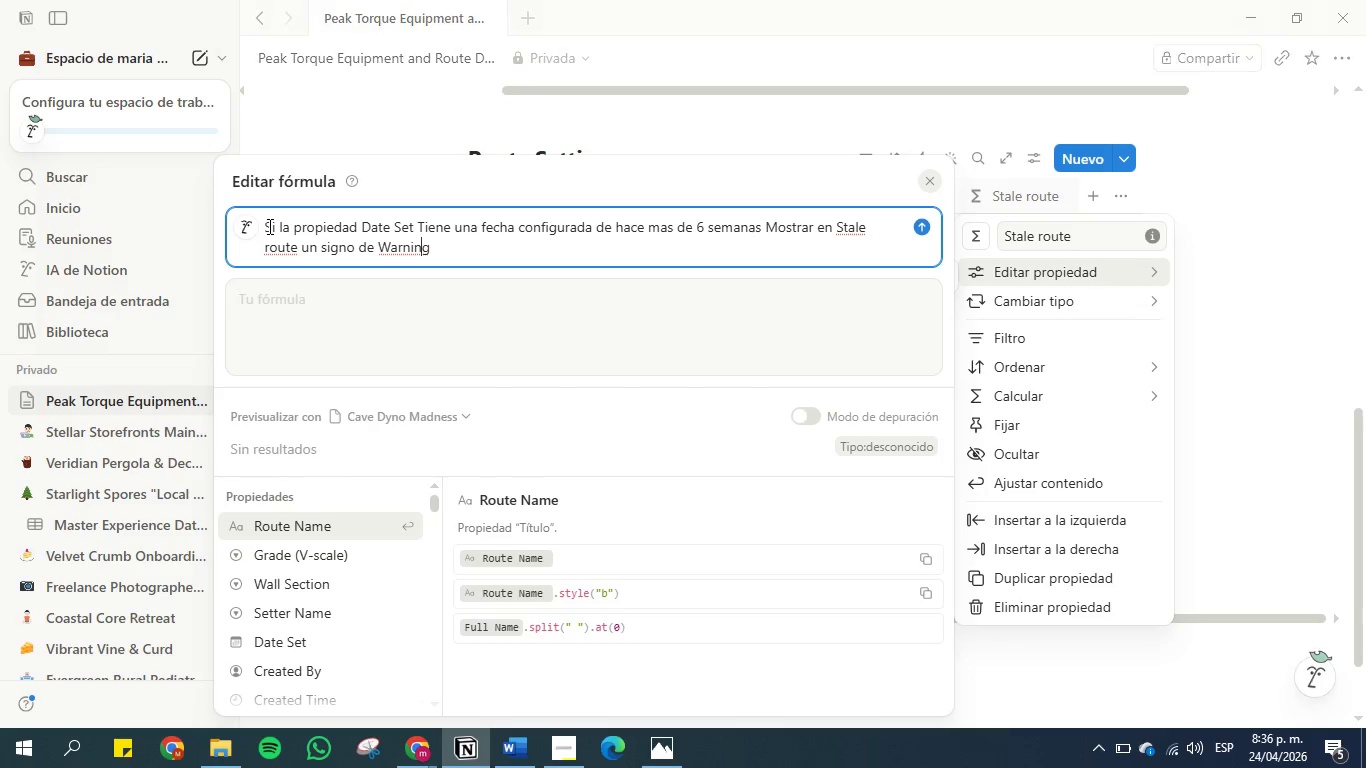 
key(Shift+Enter)
 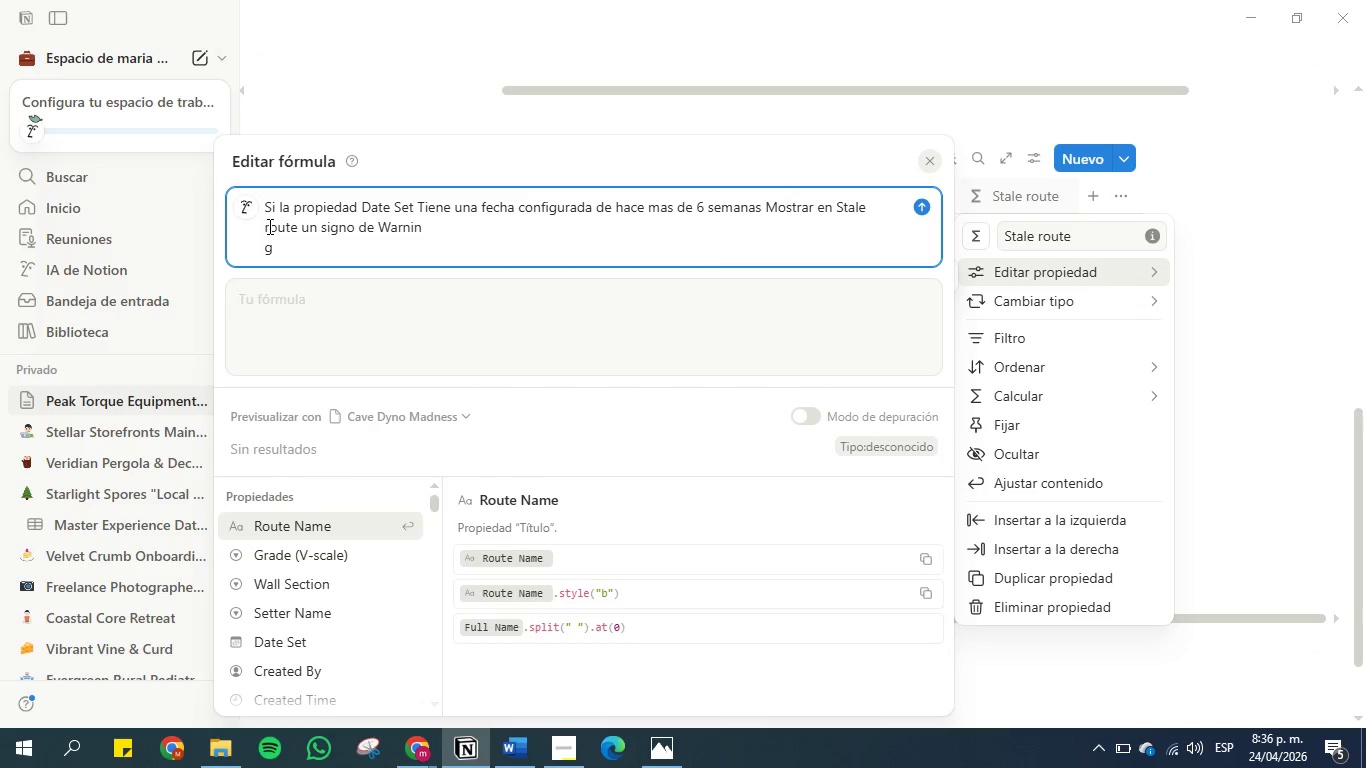 
key(Backspace)
 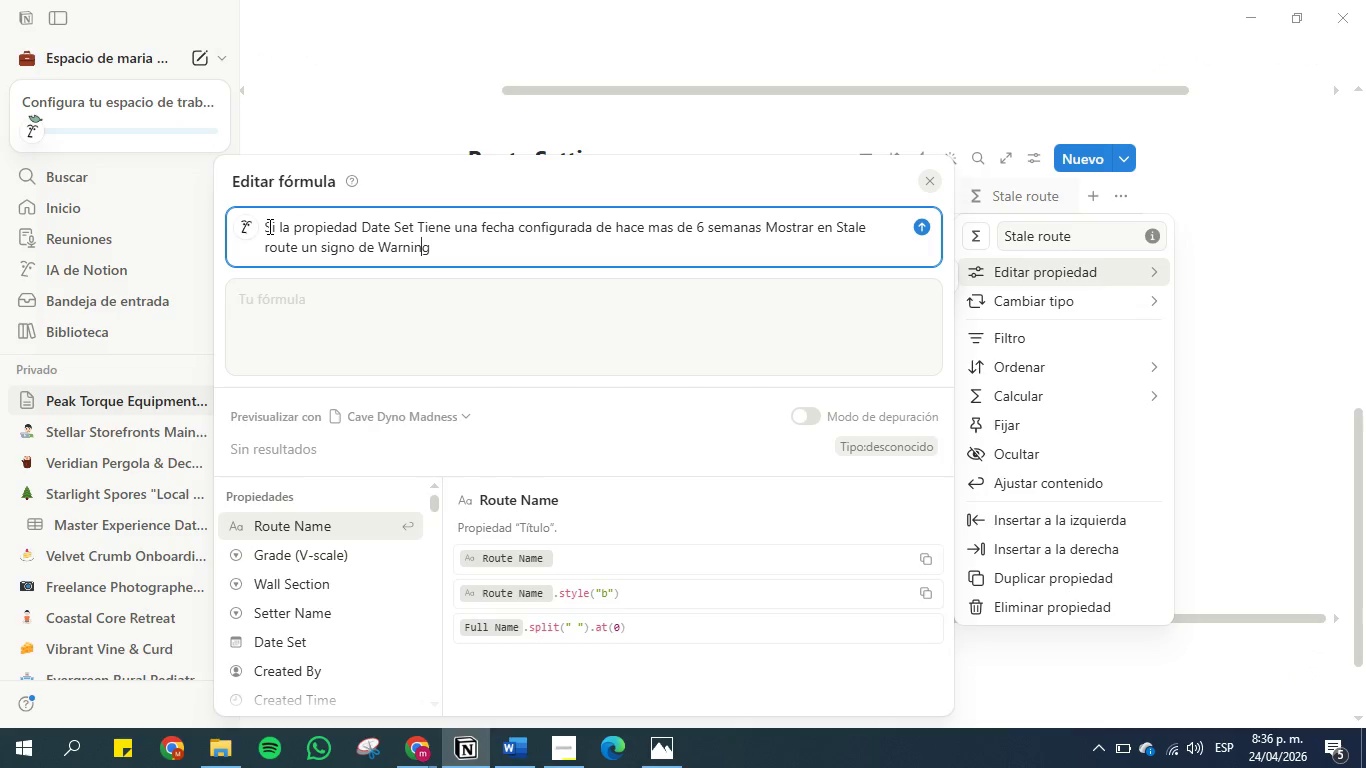 
left_click([268, 226])
 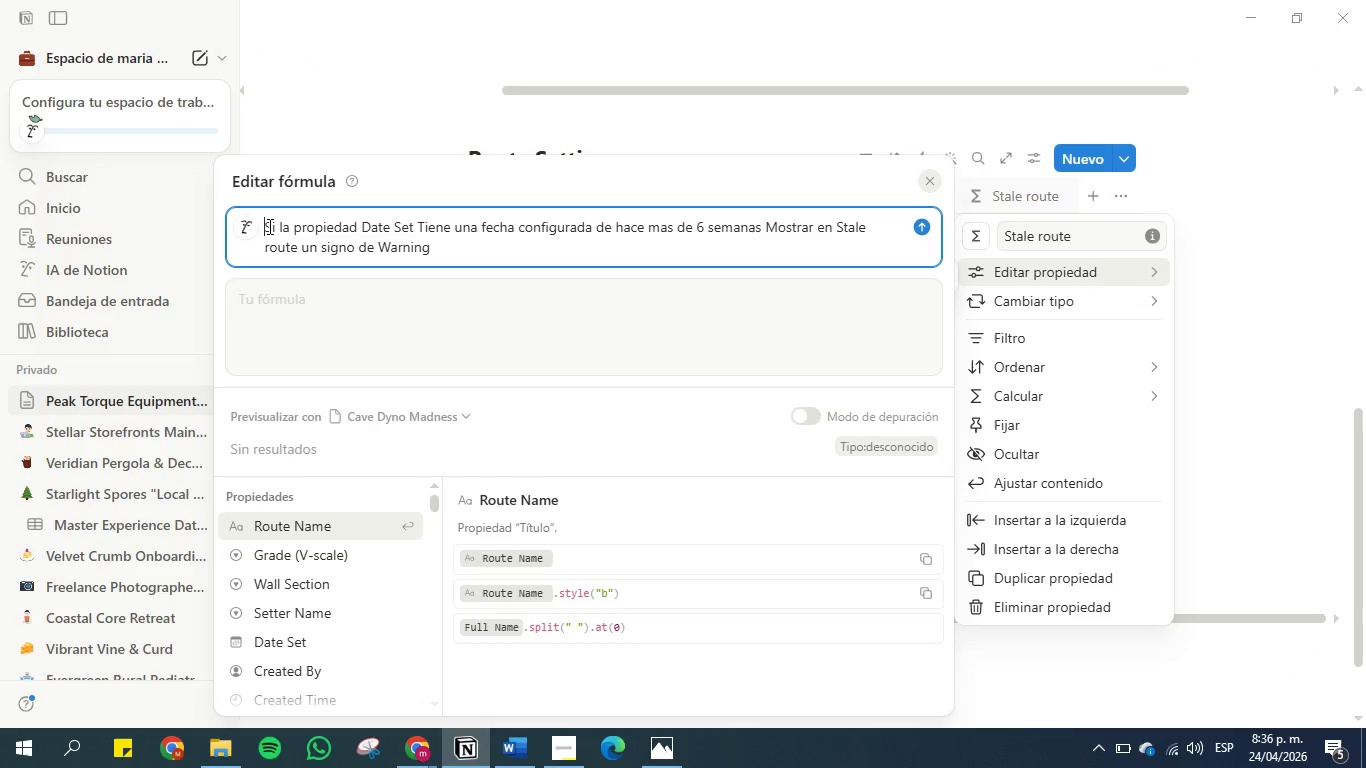 
key(Shift+Enter)
 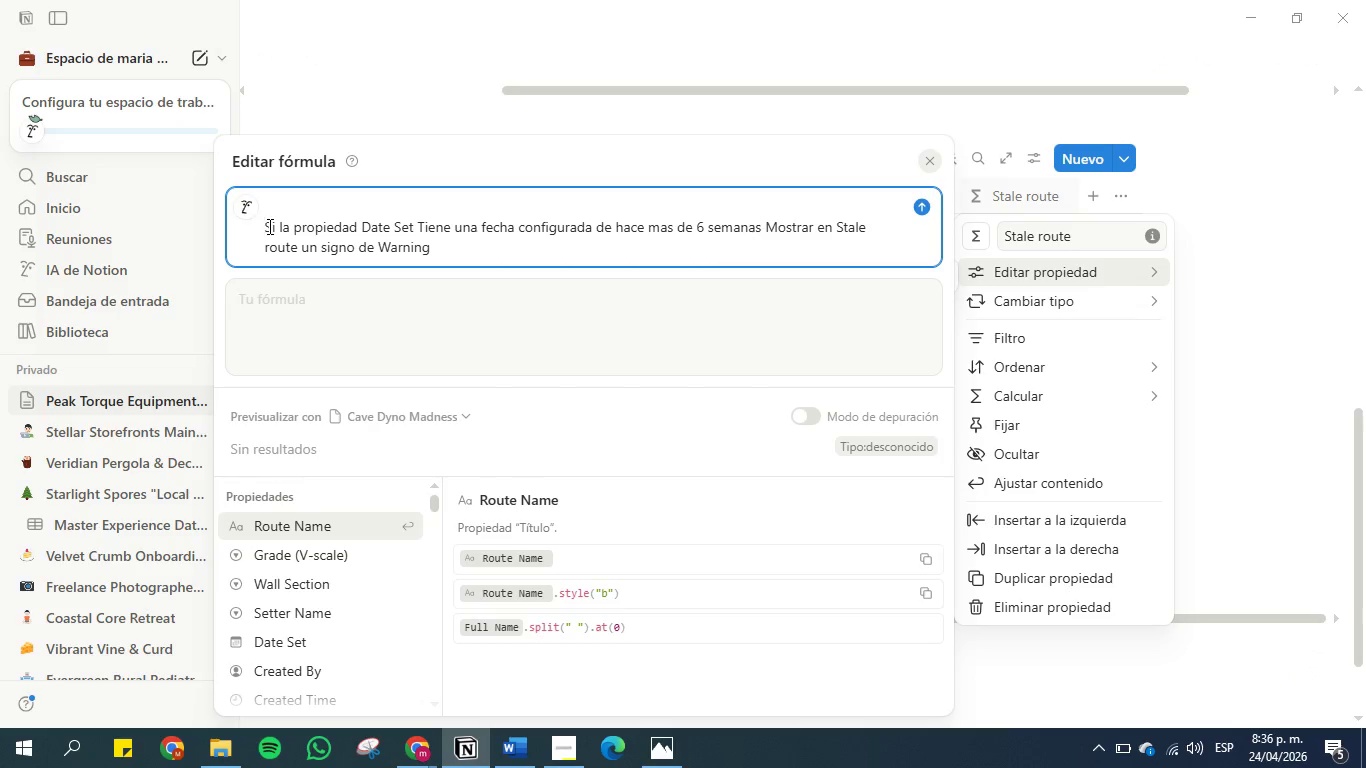 
key(ArrowUp)
 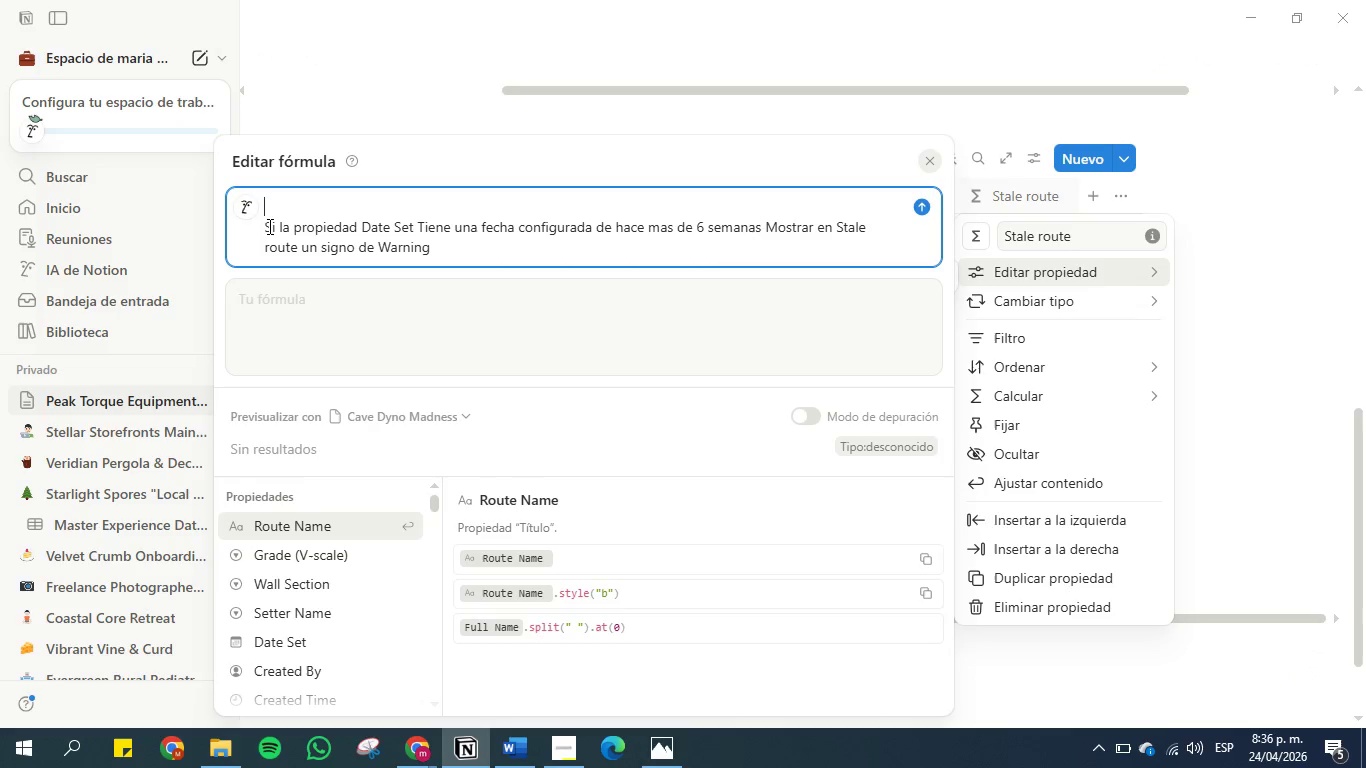 
key(Control+V)
 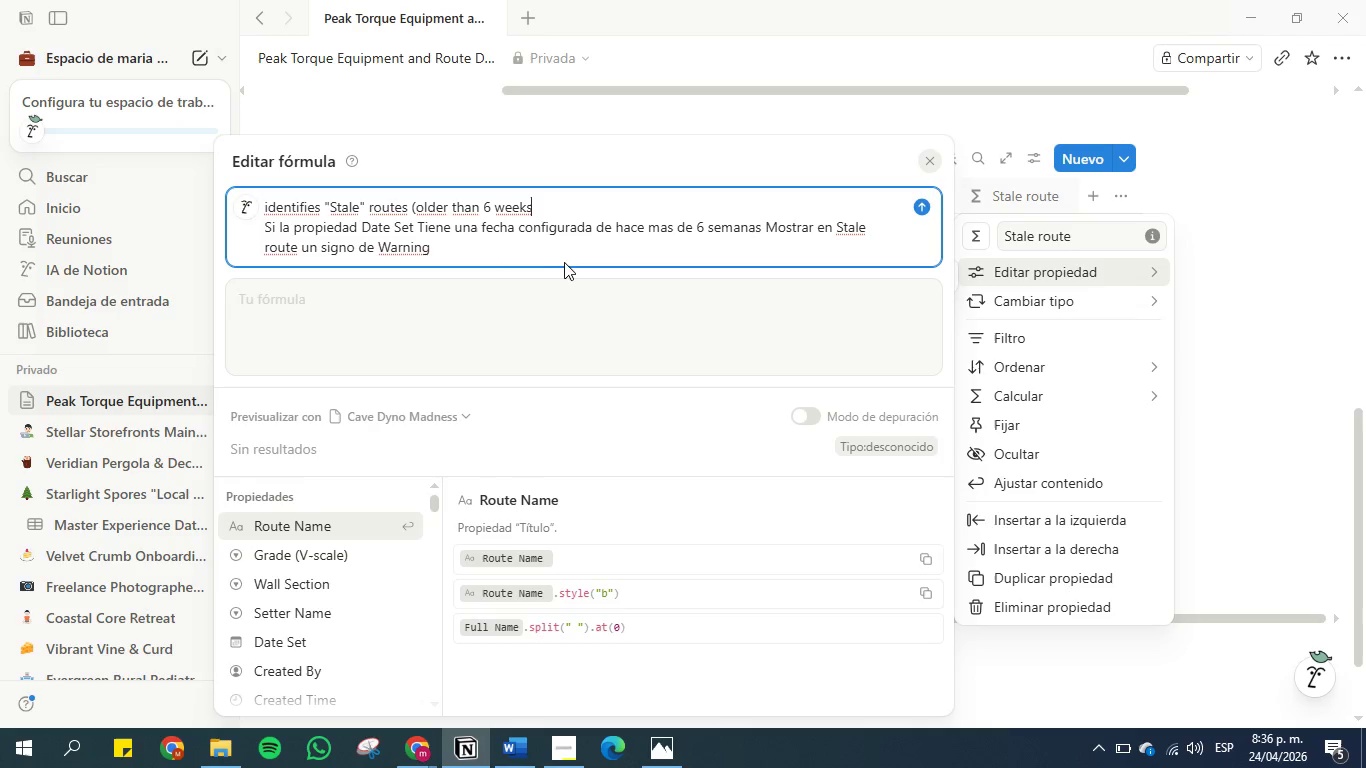 
type(( based n )
 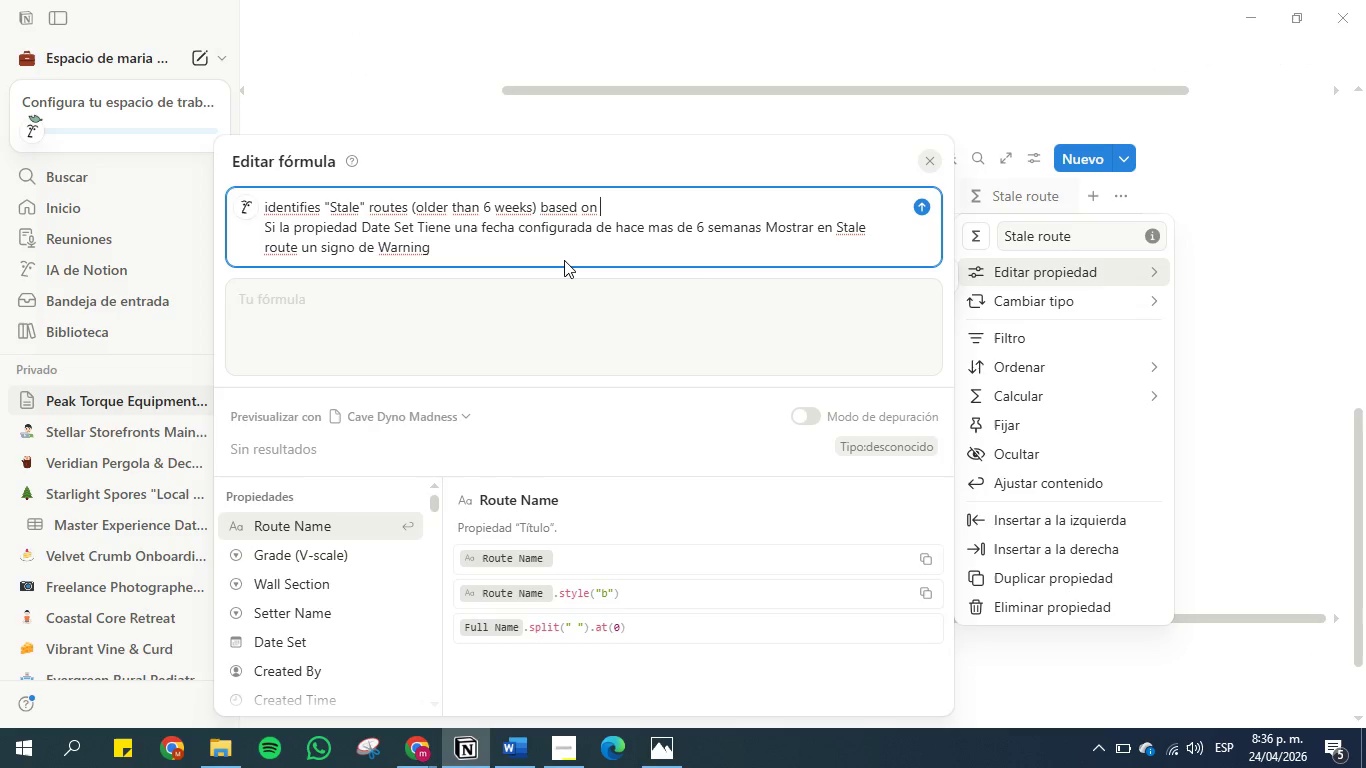 
hold_key(key=O, duration=0.31)
 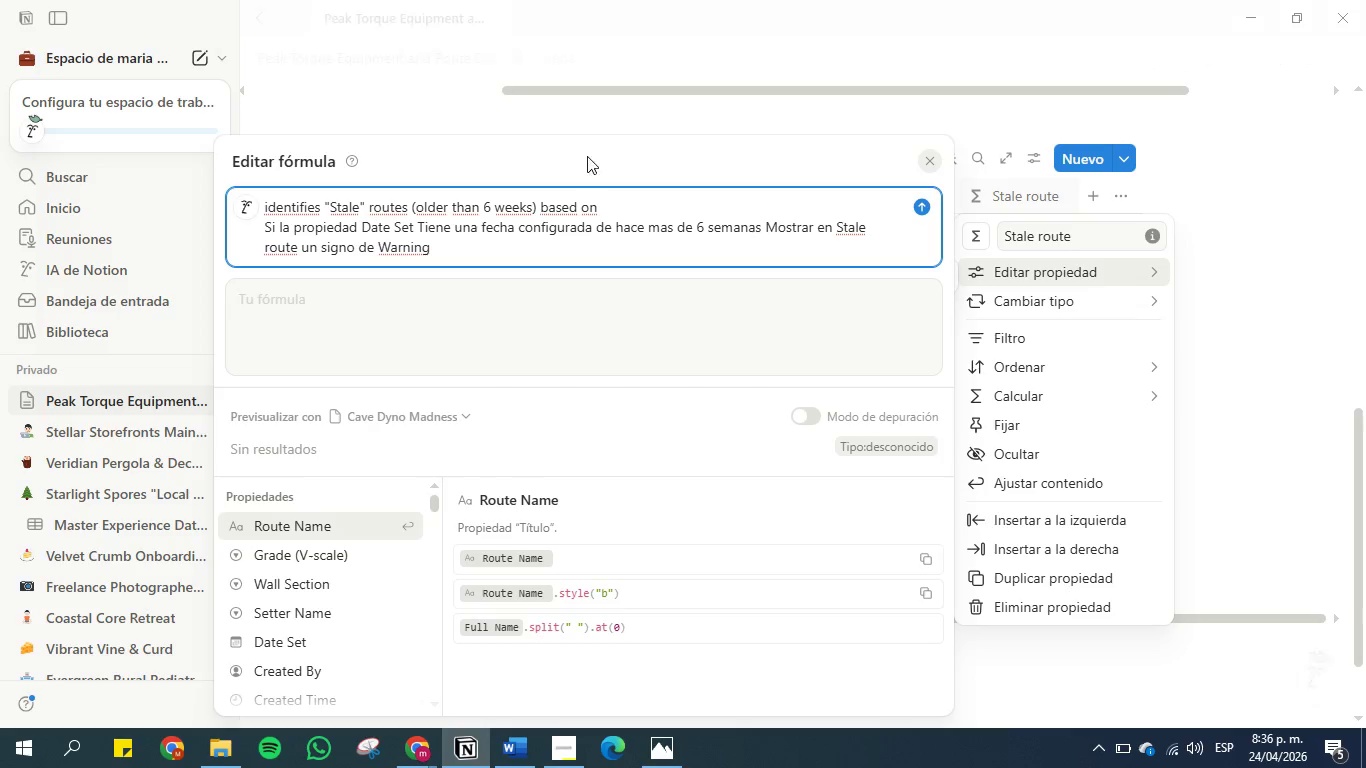 
type(Date Set )
 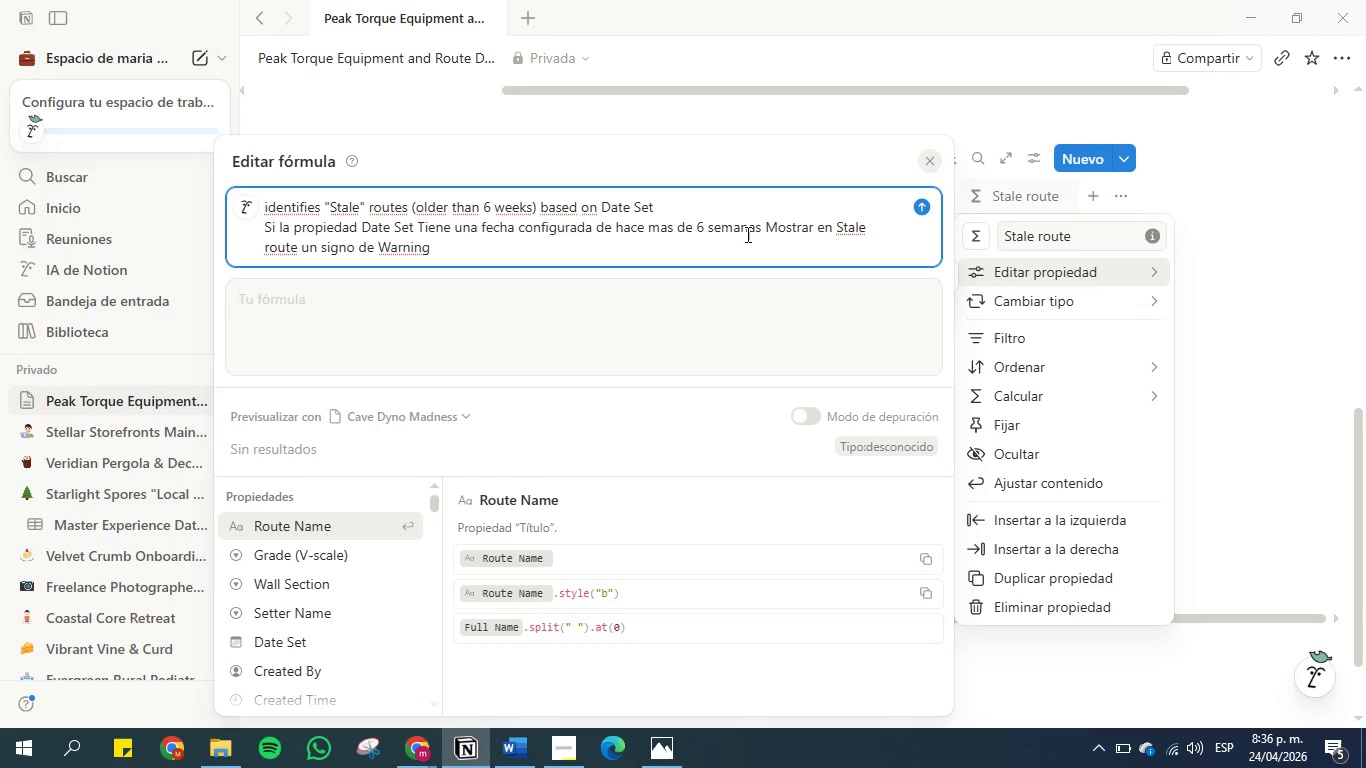 
left_click_drag(start_coordinate=[761, 227], to_coordinate=[254, 227])
 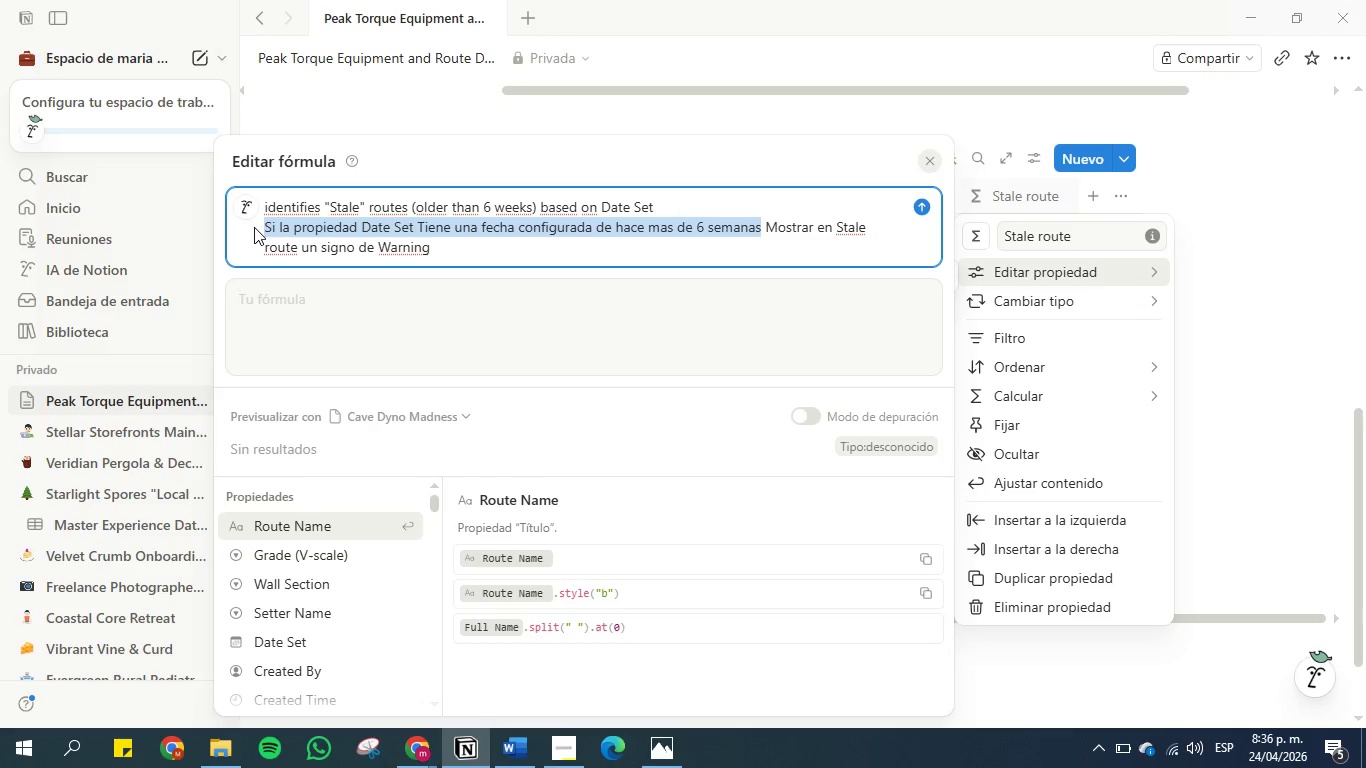 
key(Backspace)
type(Is yed)
key(Backspace)
type(s show )
 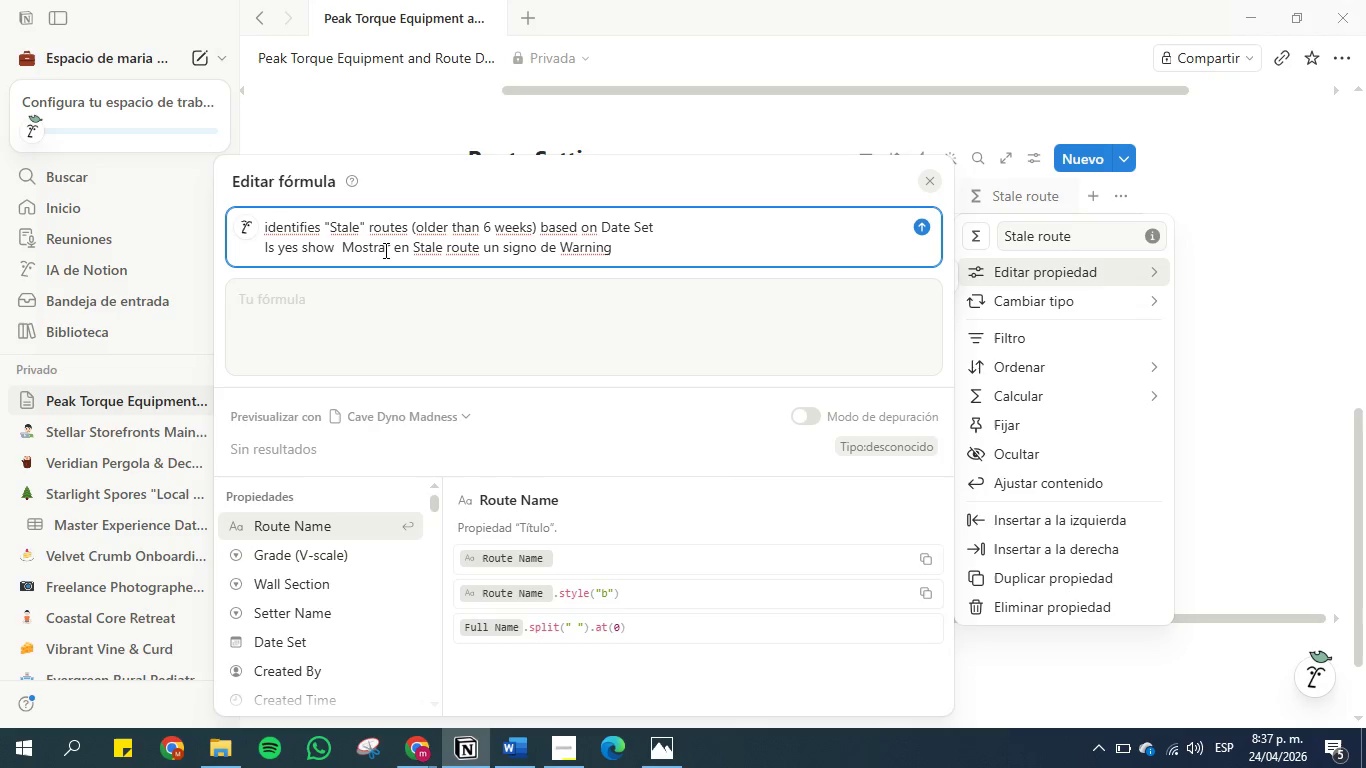 
left_click_drag(start_coordinate=[390, 250], to_coordinate=[342, 251])
 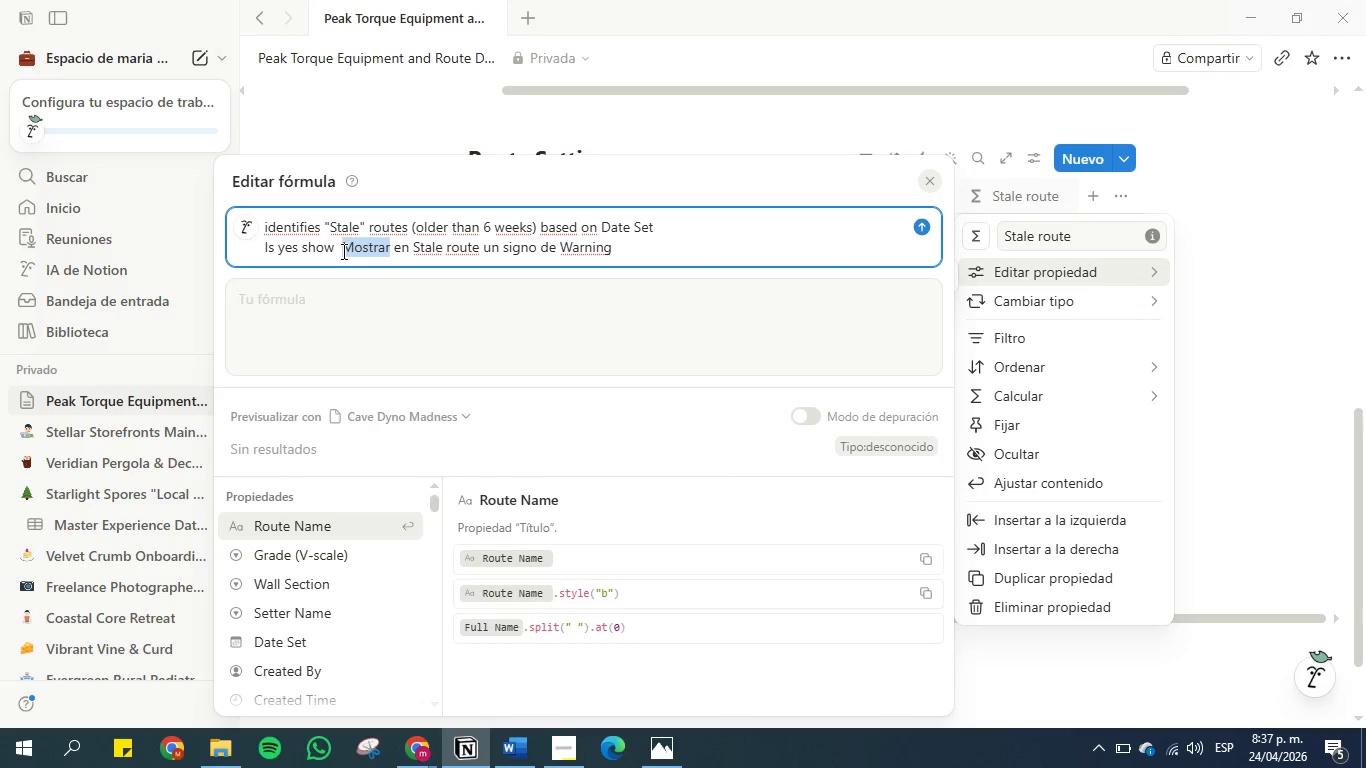 
key(Backspace)
 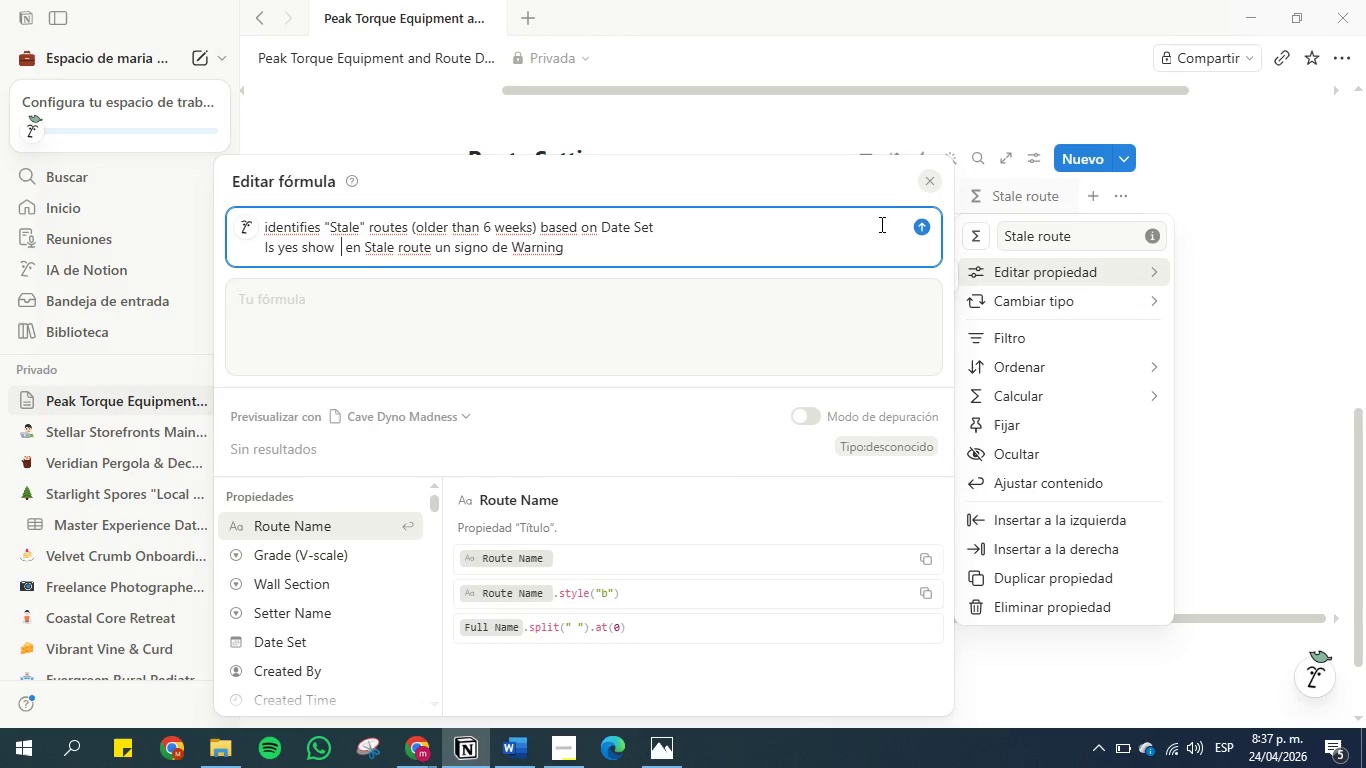 
left_click([924, 227])
 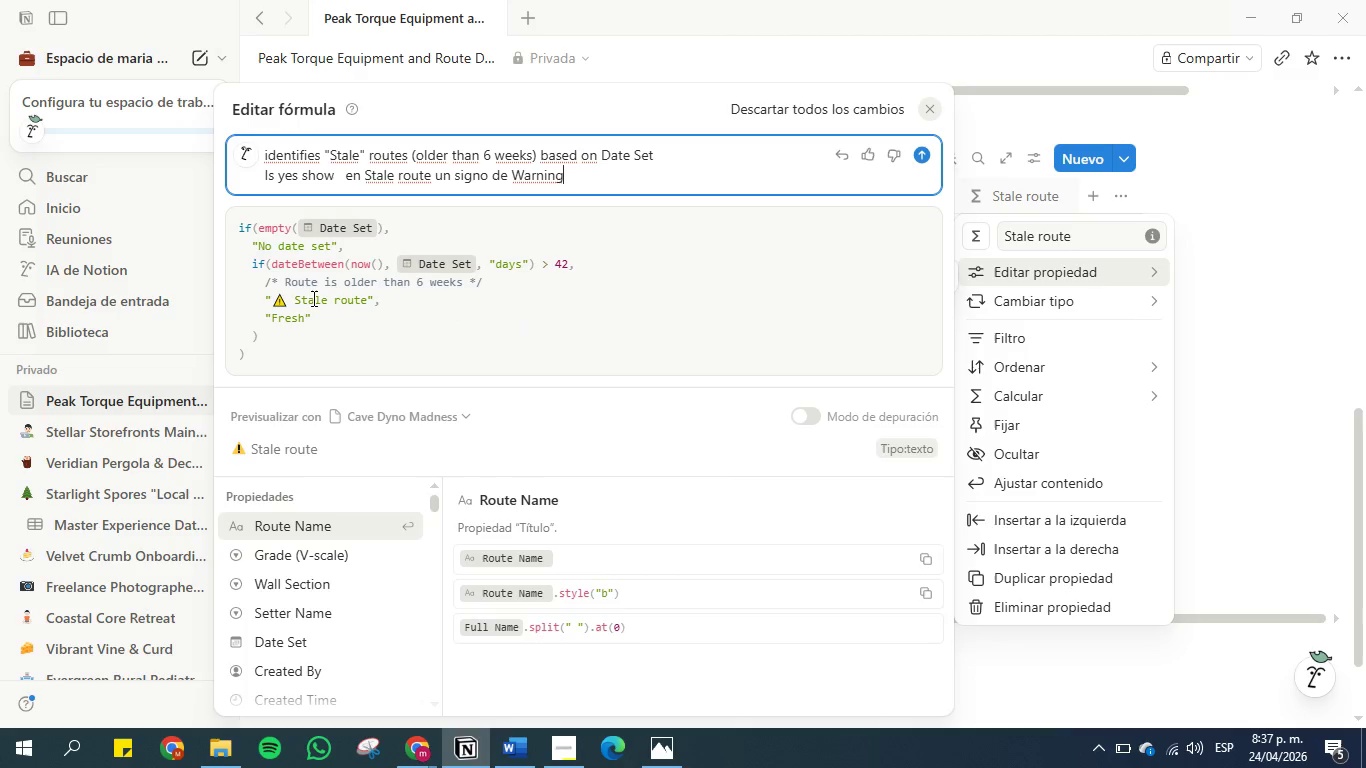 
wait(15.56)
 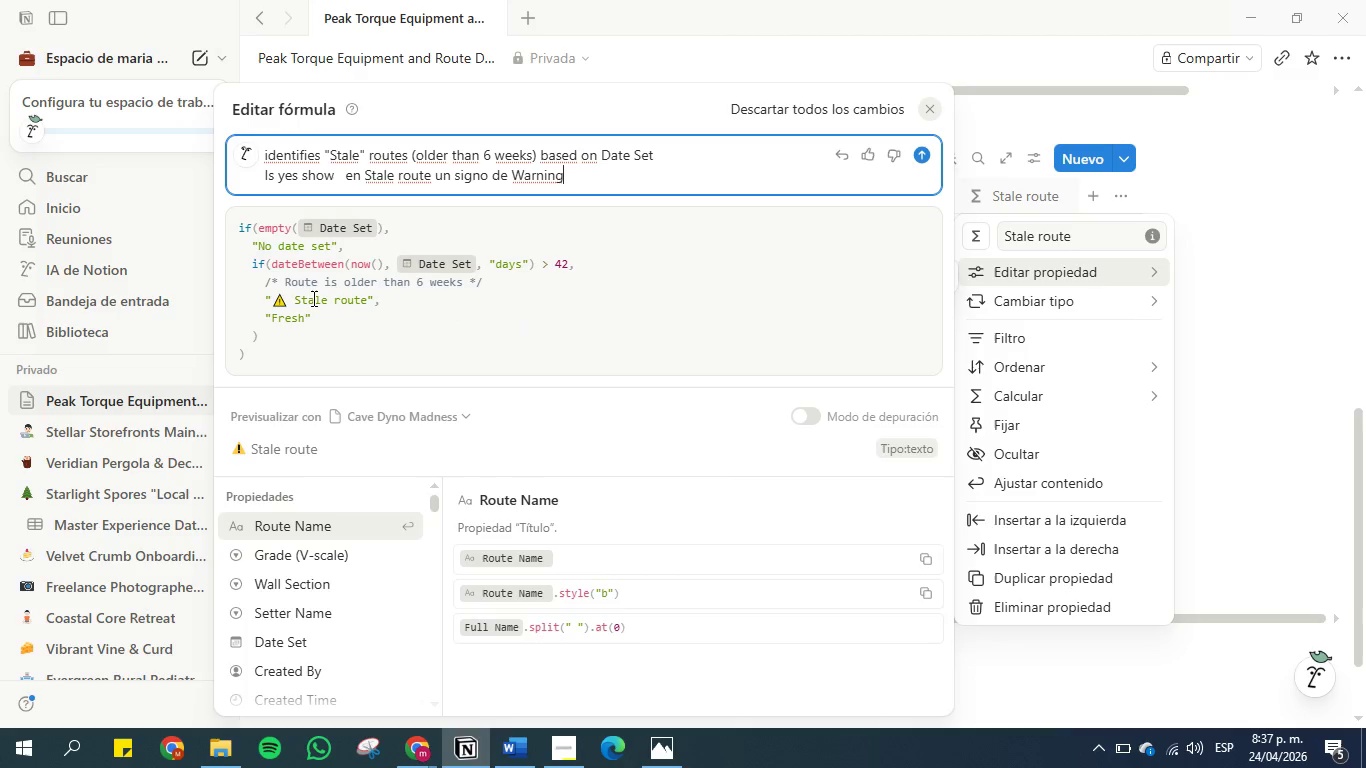 
left_click([865, 63])
 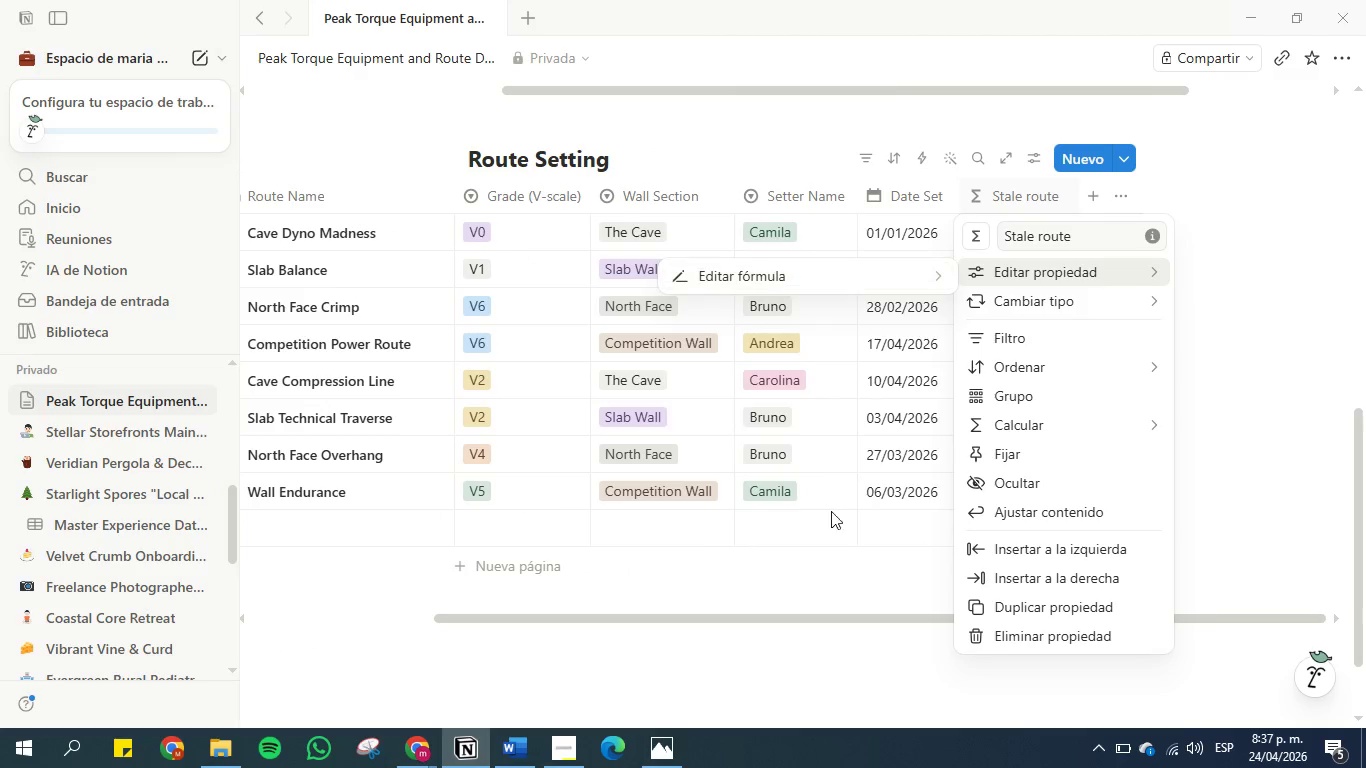 
left_click([804, 579])
 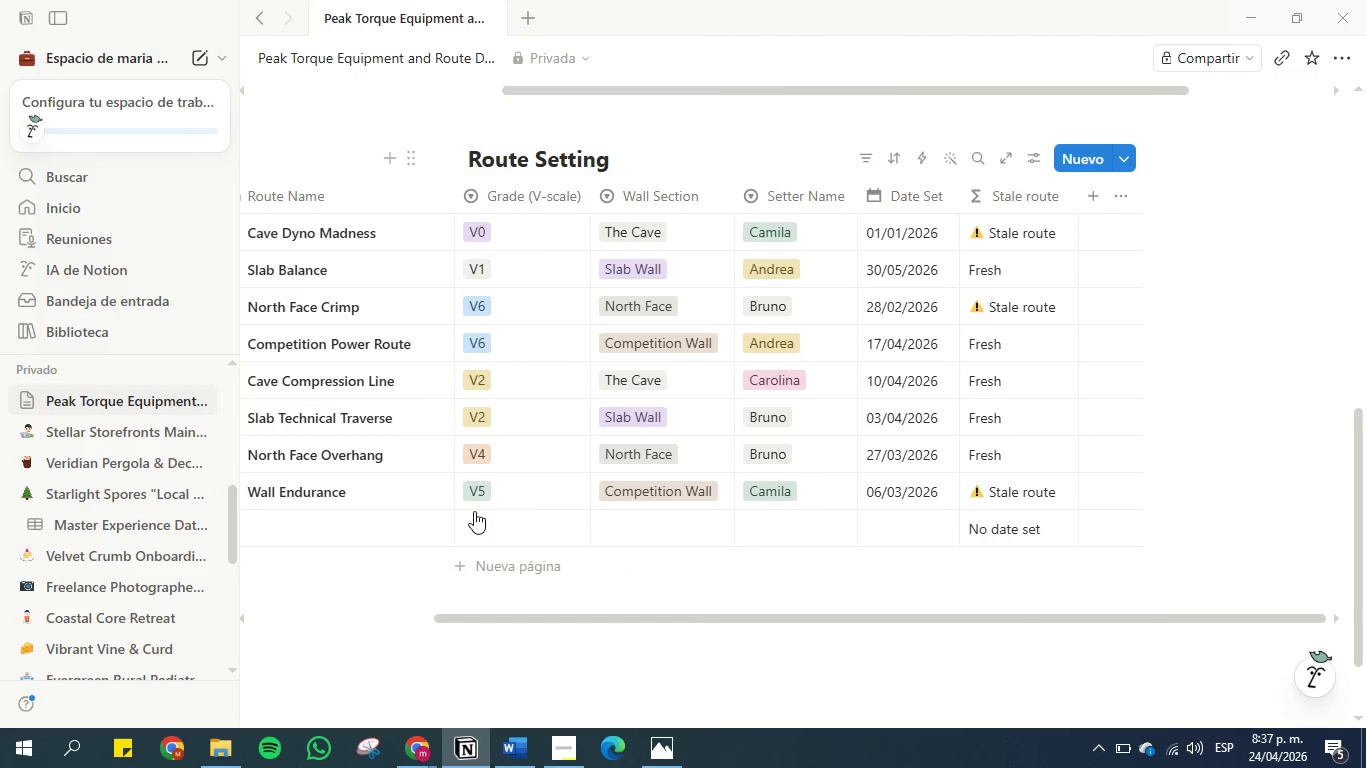 
wait(7.47)
 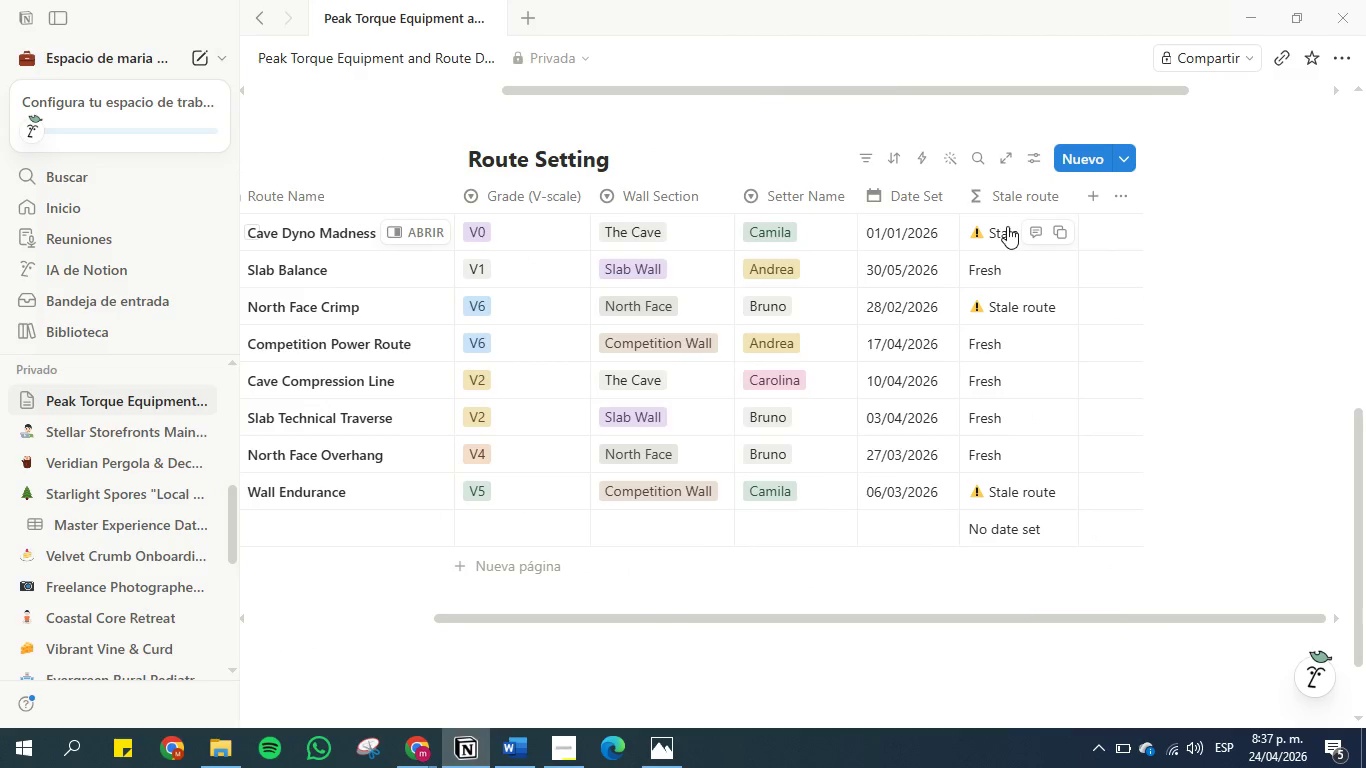 
left_click_drag(start_coordinate=[501, 619], to_coordinate=[292, 610])
 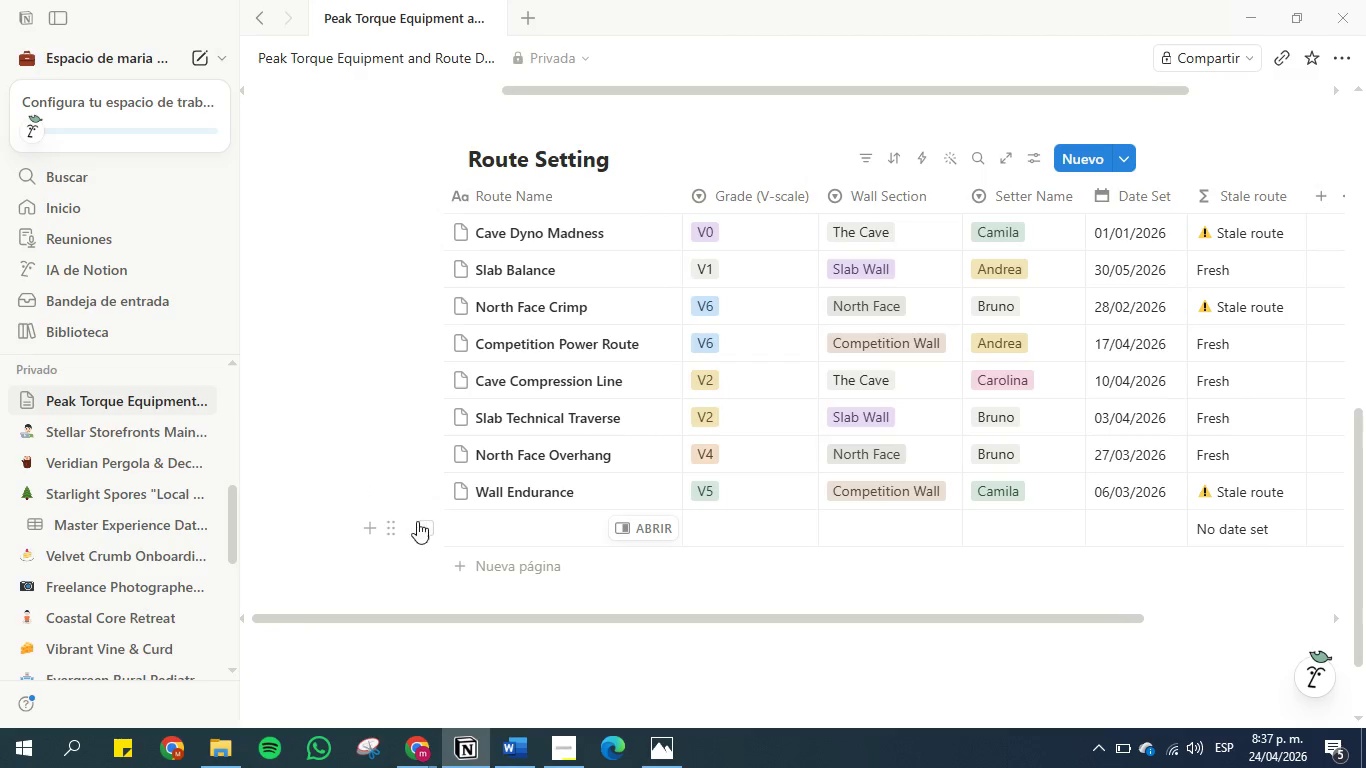 
left_click([392, 524])
 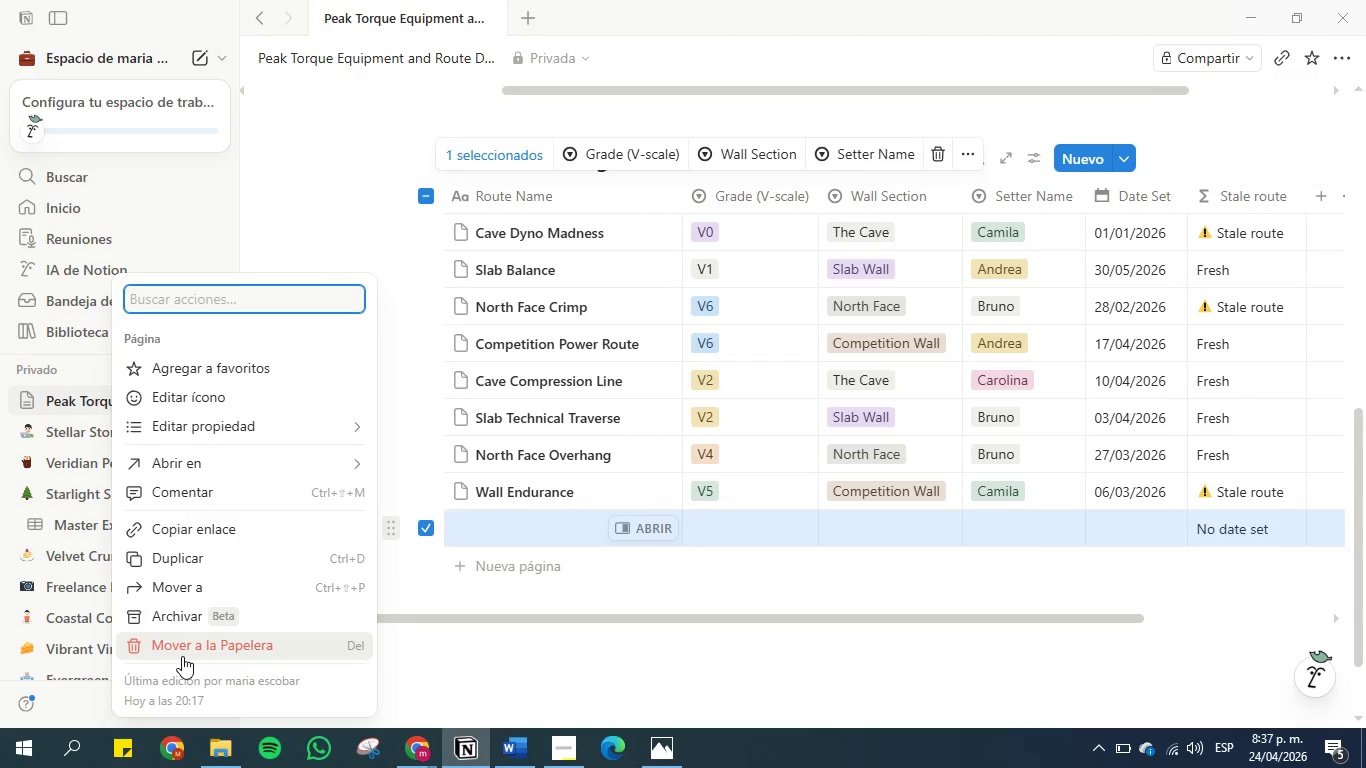 
left_click([183, 652])
 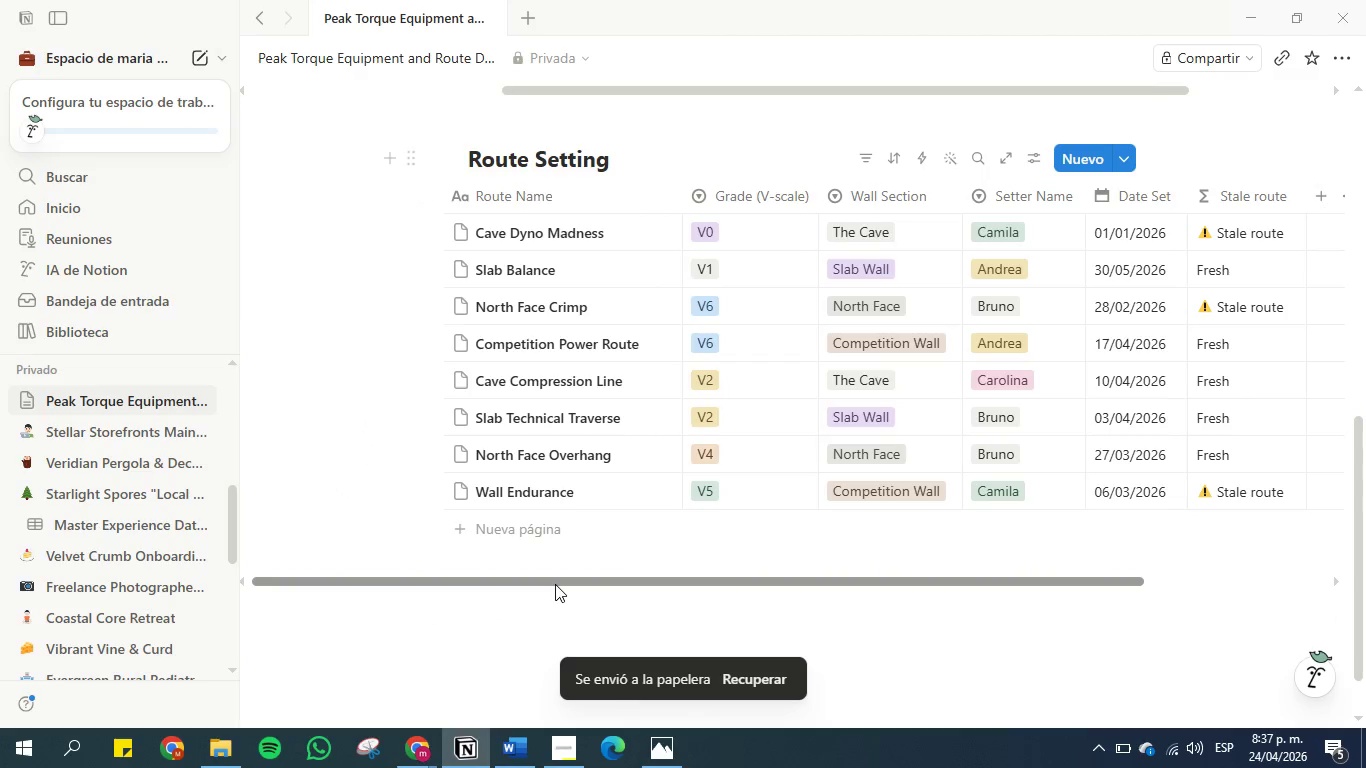 
left_click_drag(start_coordinate=[552, 580], to_coordinate=[842, 577])
 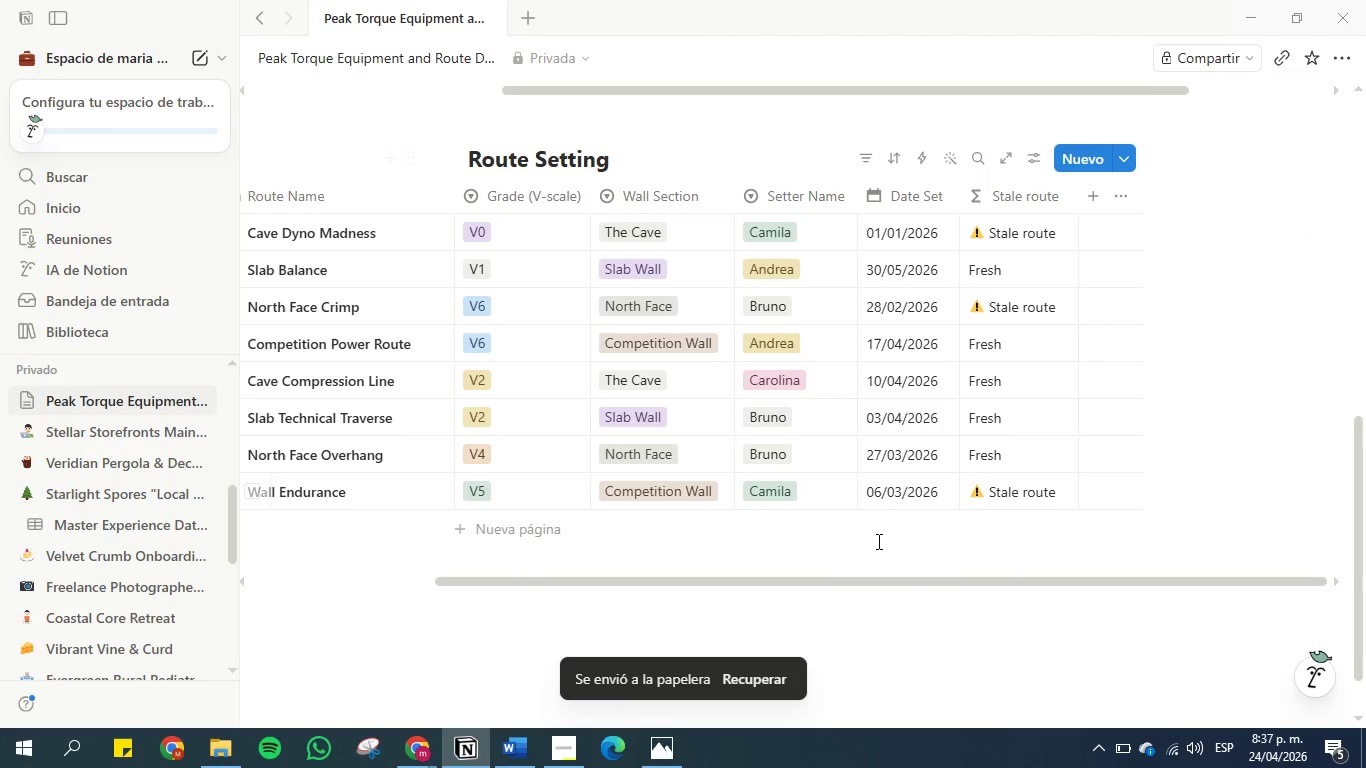 
left_click([519, 756])
 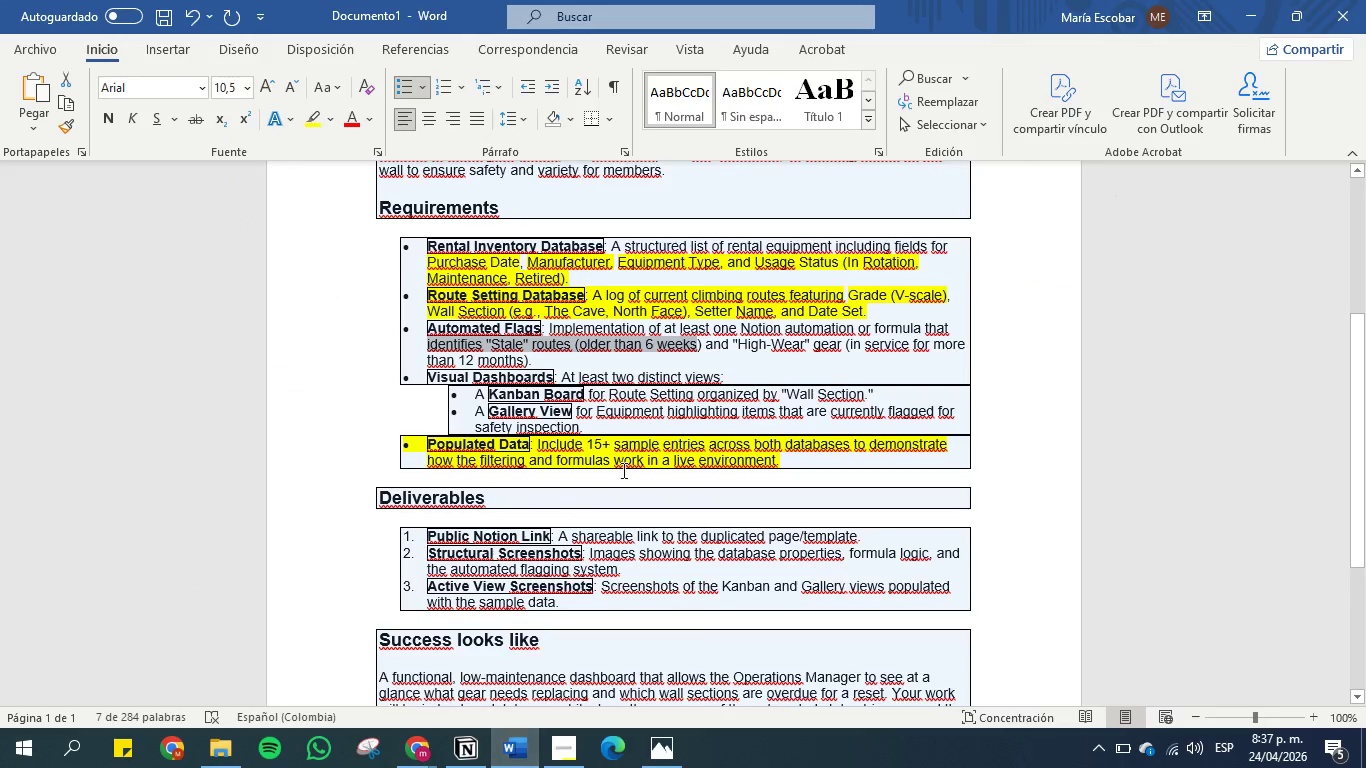 
left_click([627, 467])
 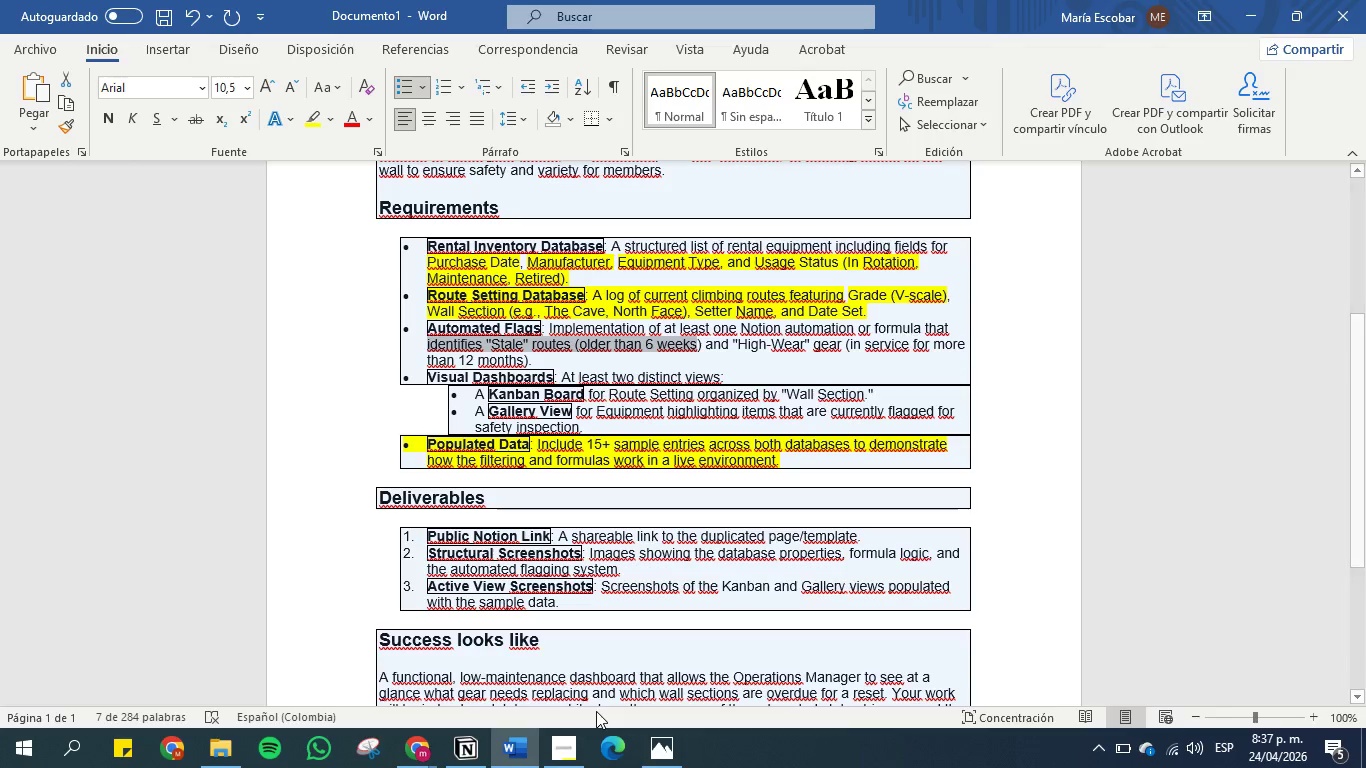 
left_click([587, 745])